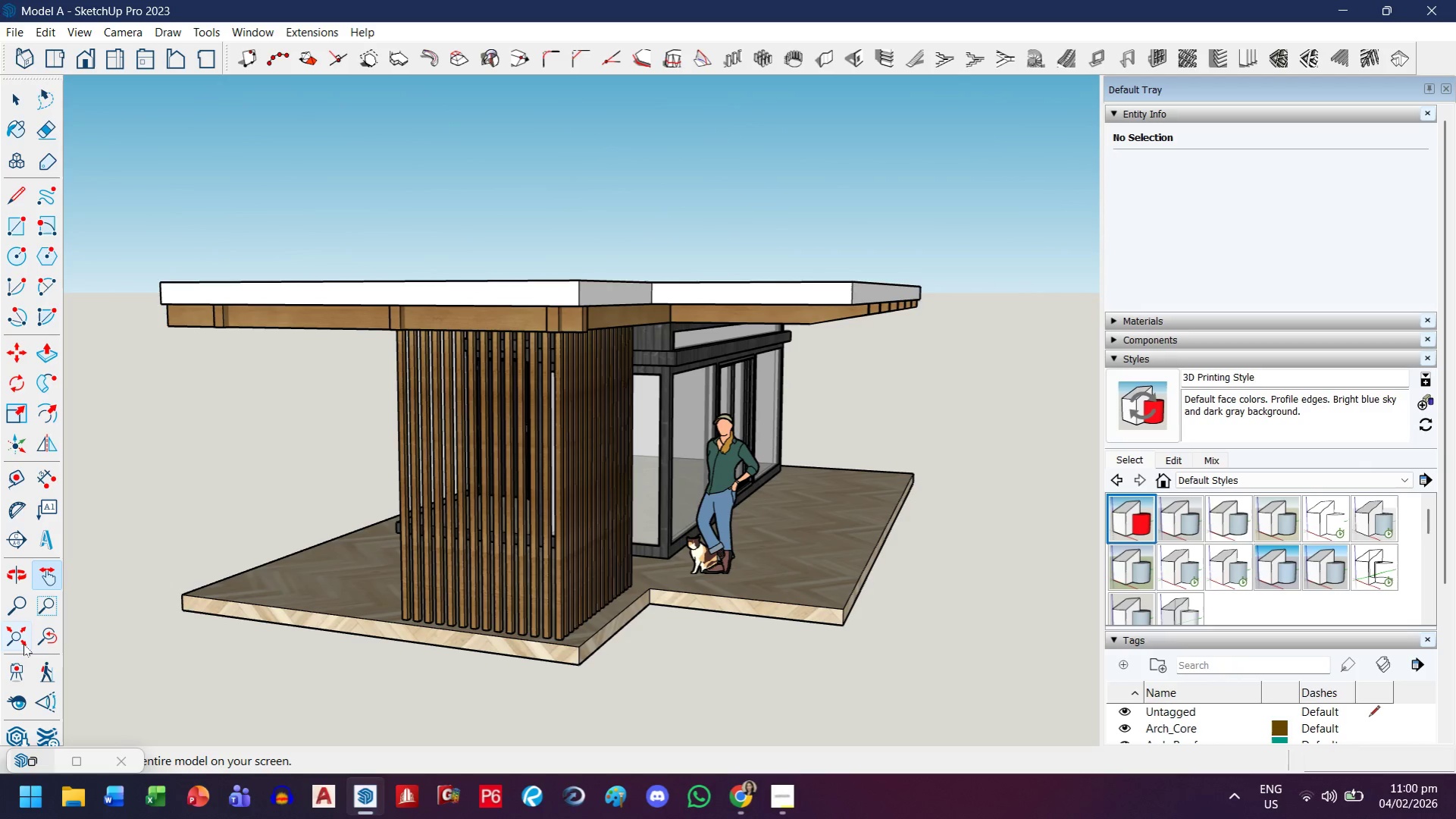 
left_click([23, 644])
 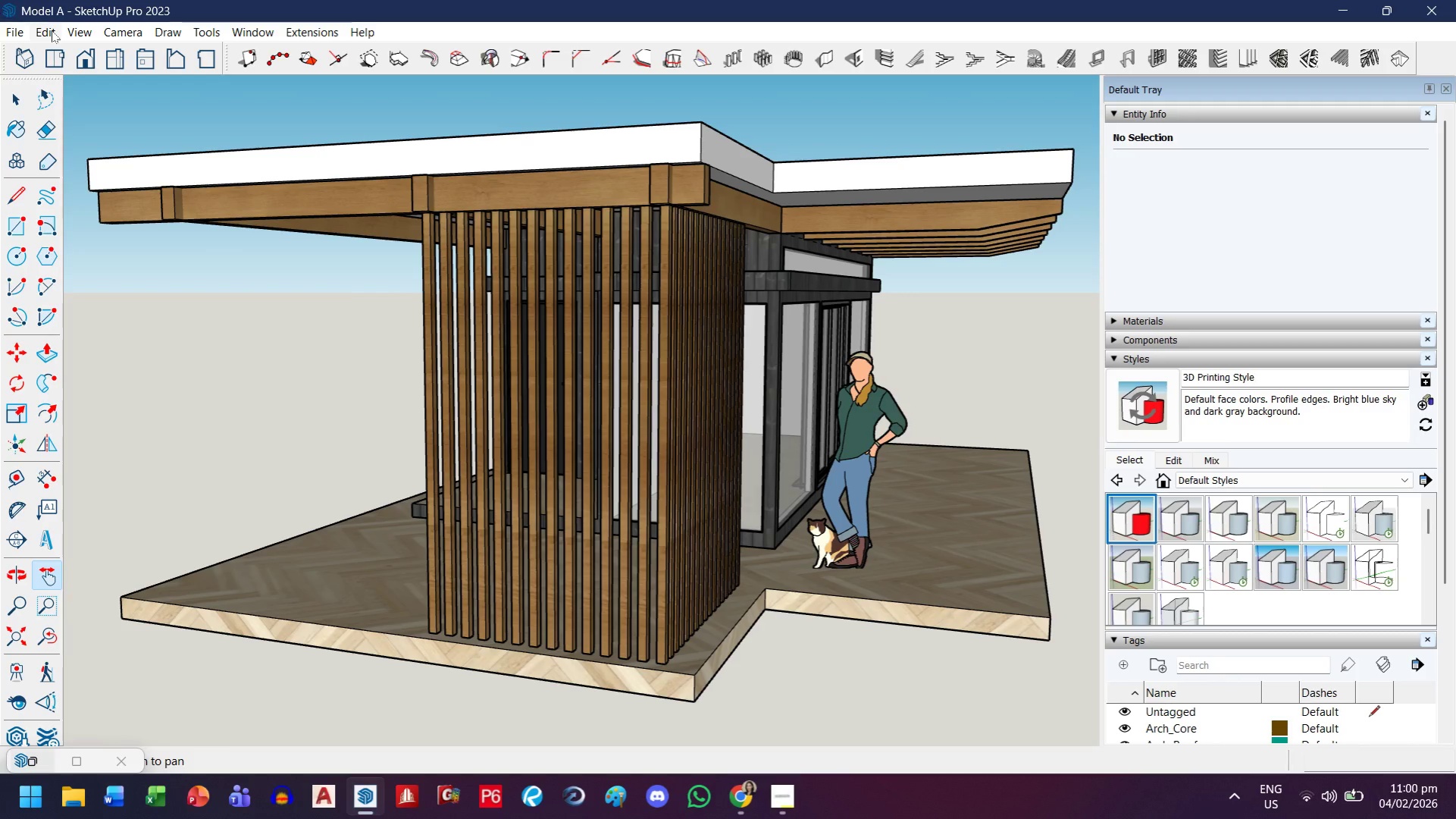 
left_click([25, 28])
 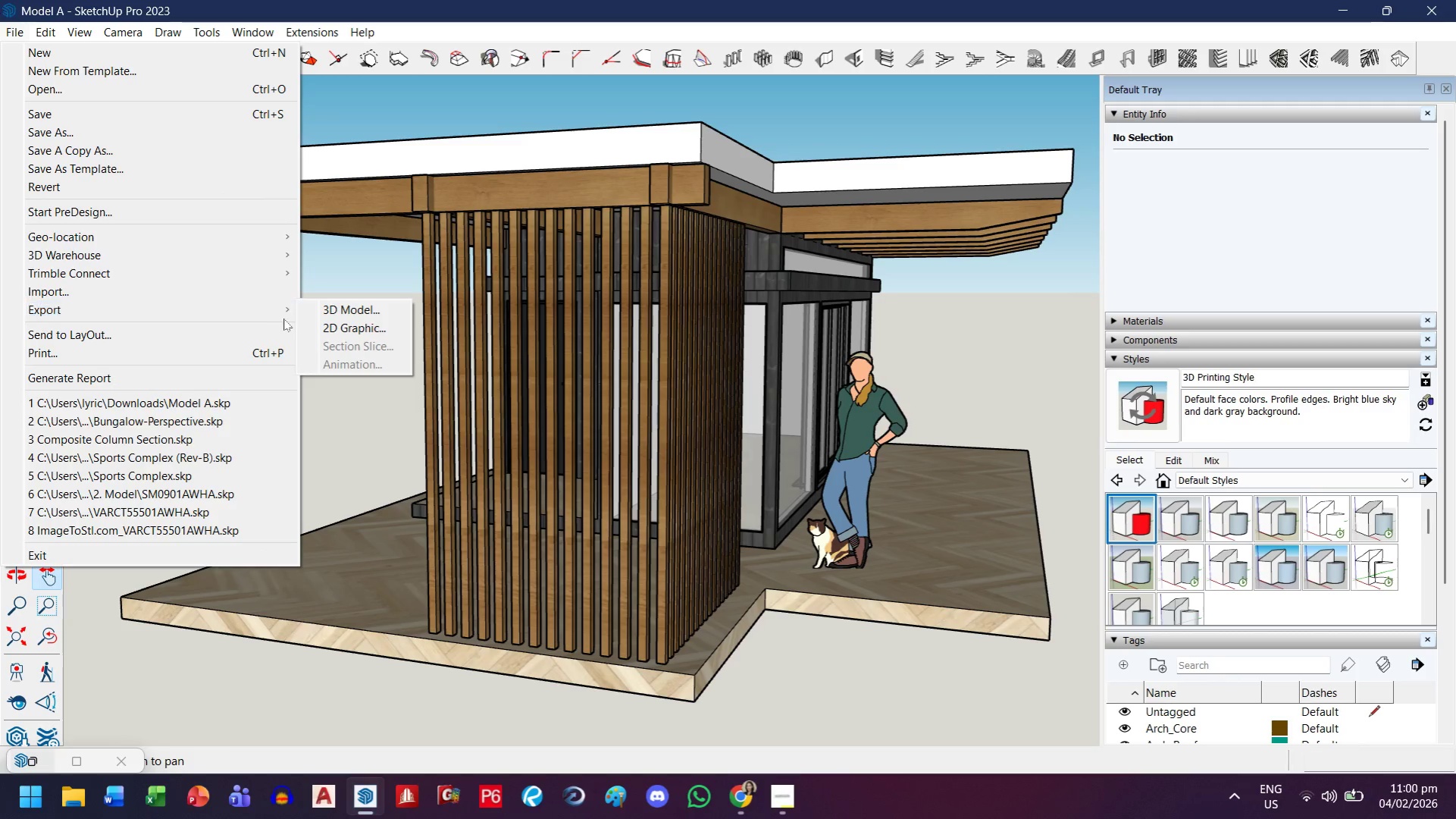 
left_click([309, 328])
 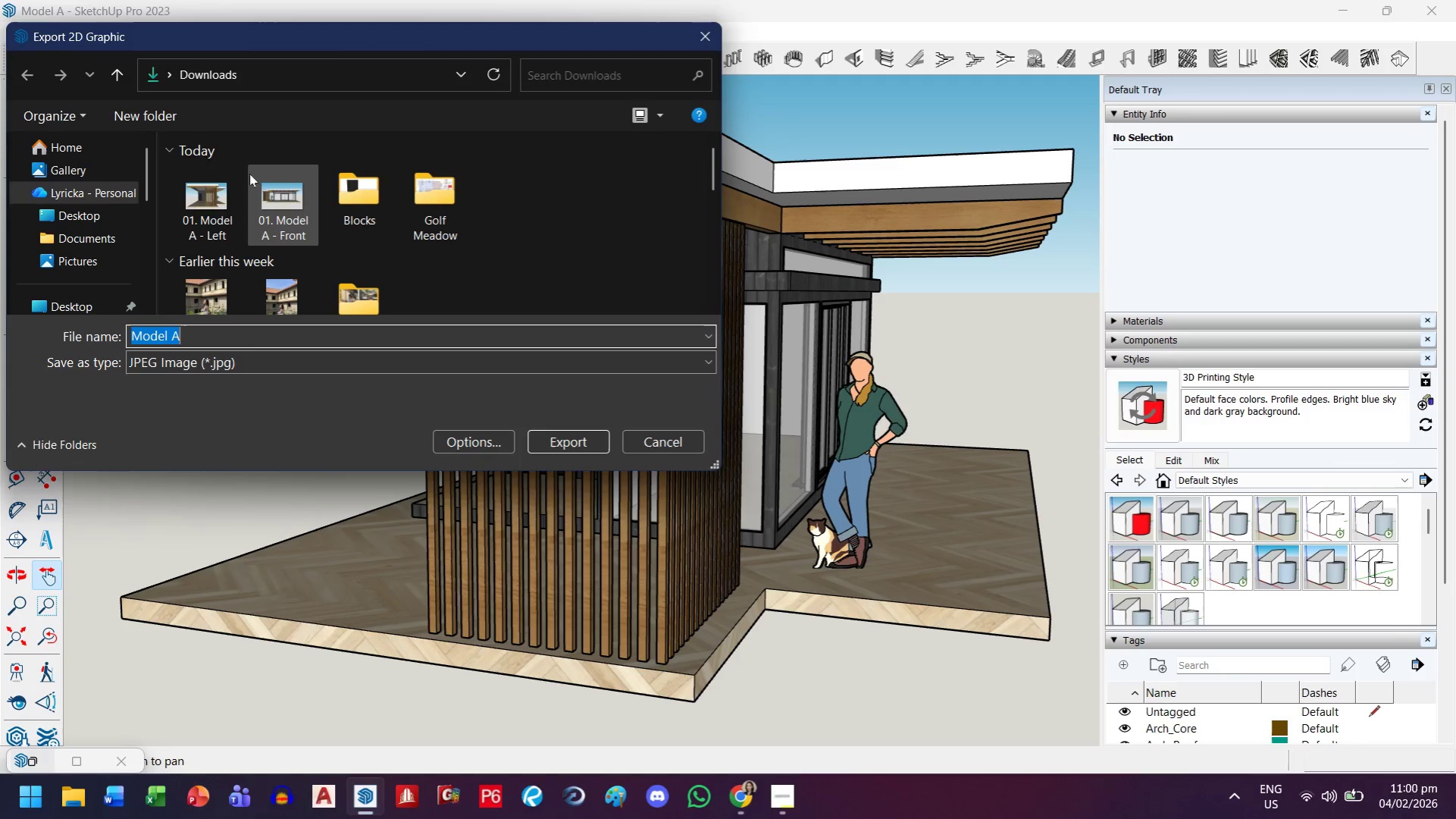 
left_click([229, 202])
 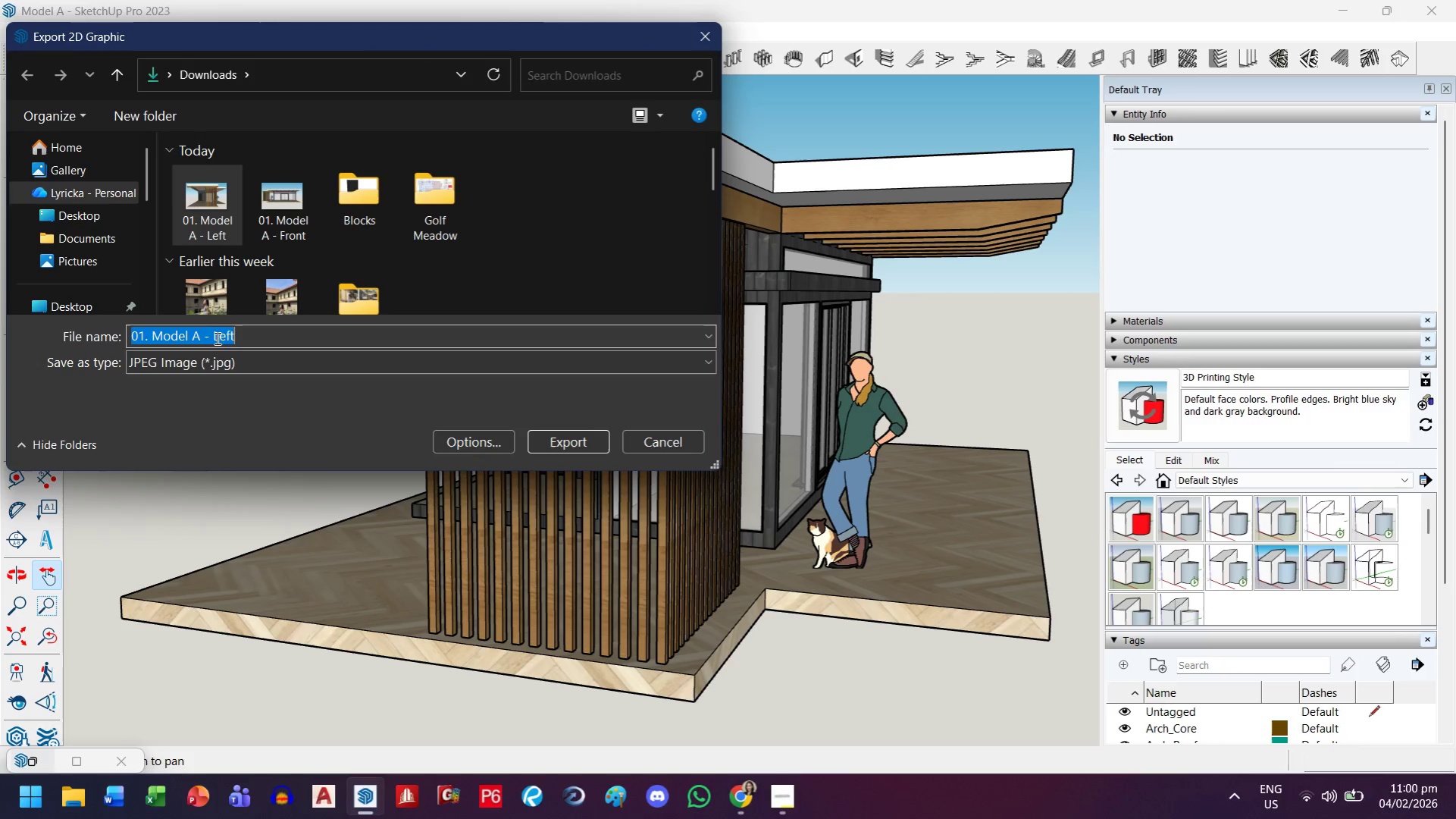 
double_click([221, 339])
 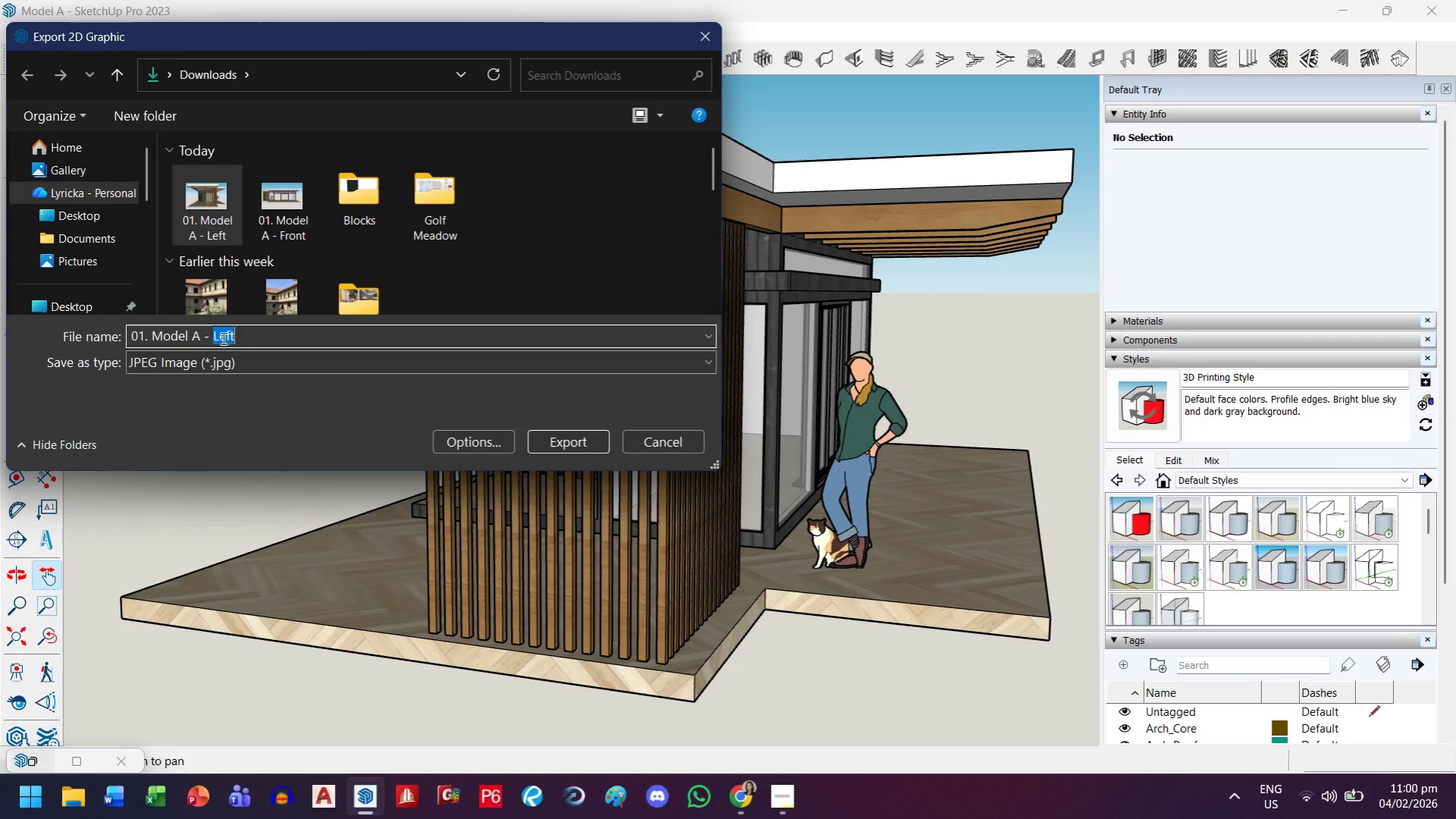 
triple_click([222, 338])
 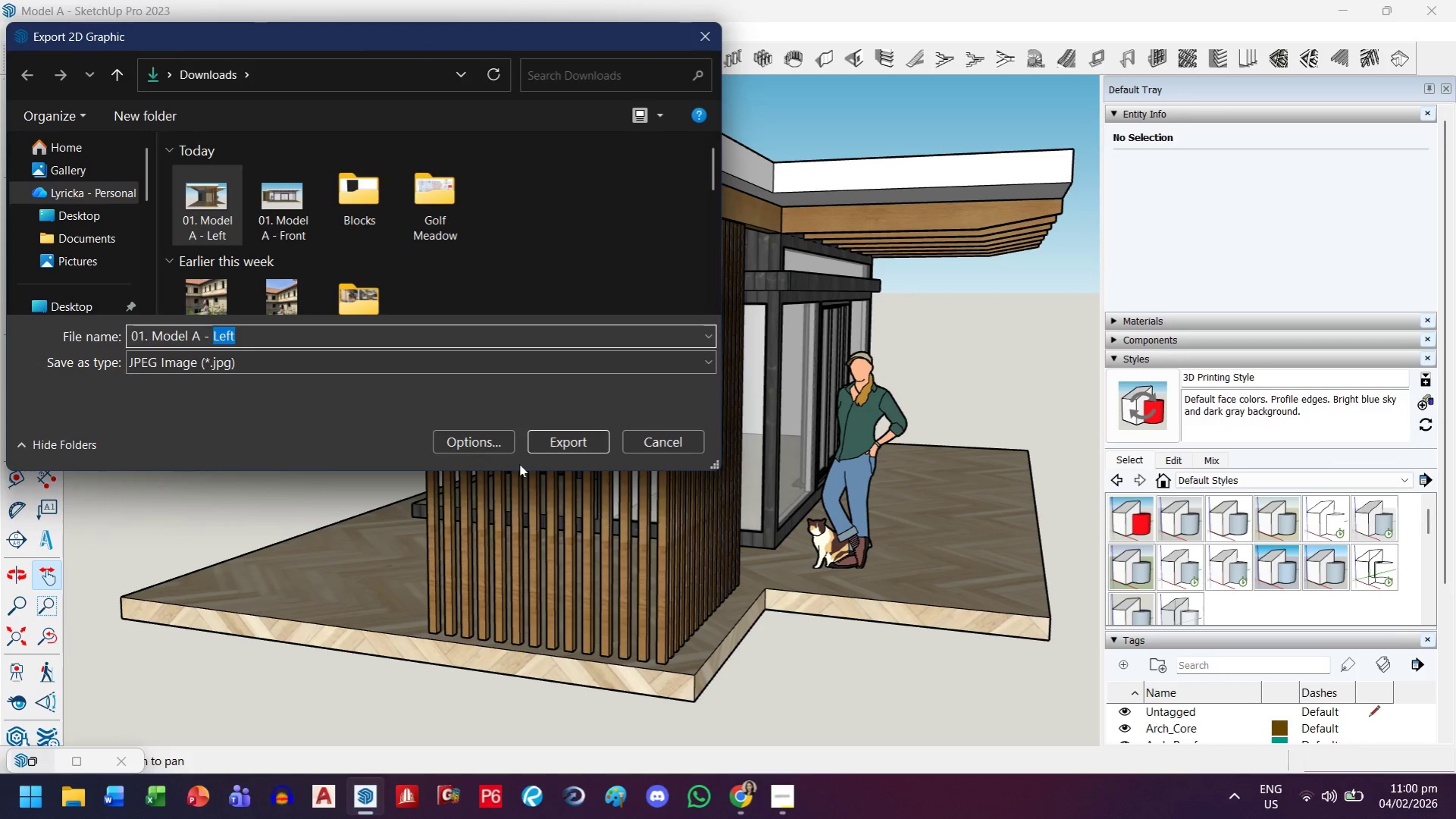 
type(Side)
 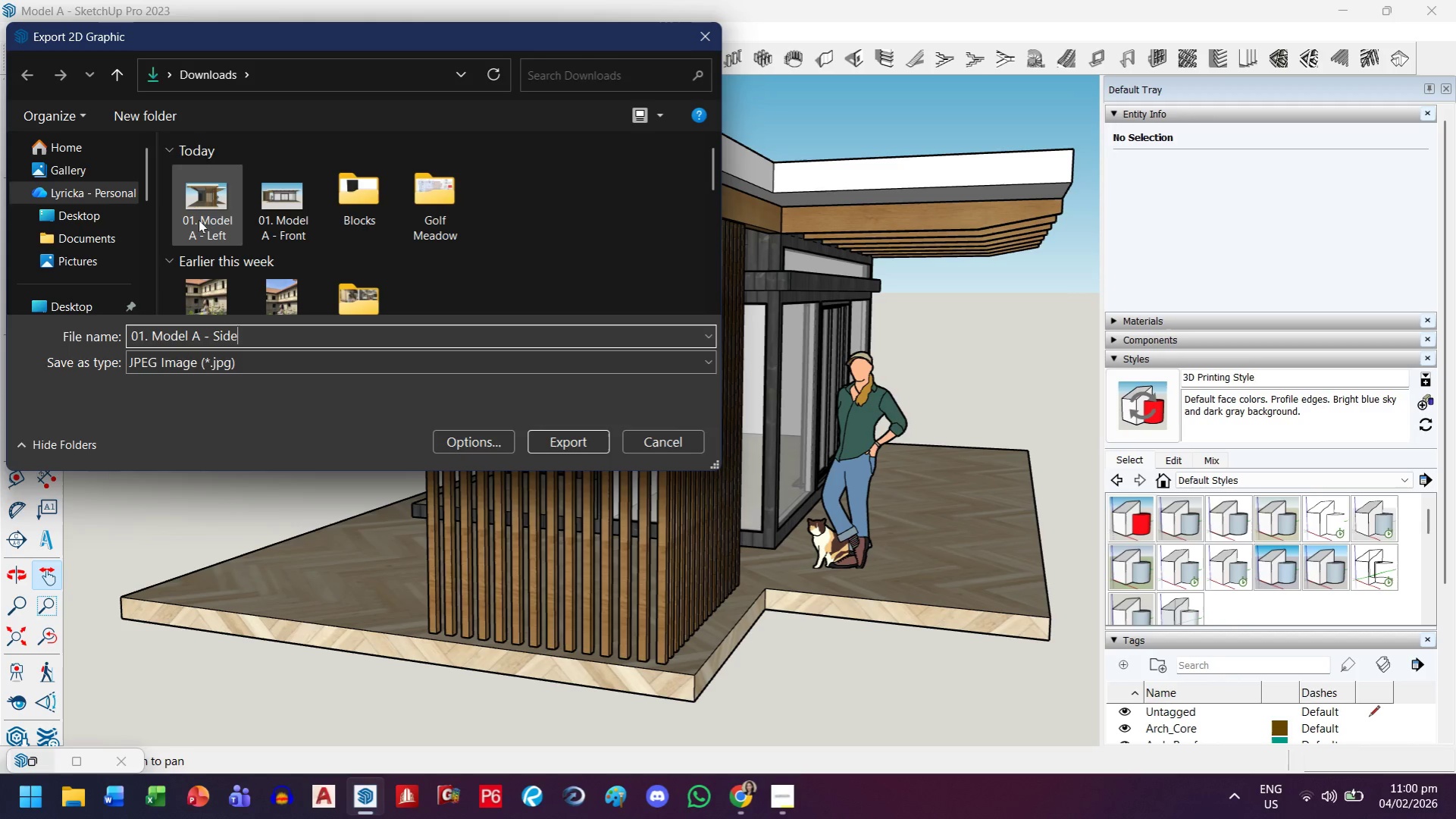 
wait(8.16)
 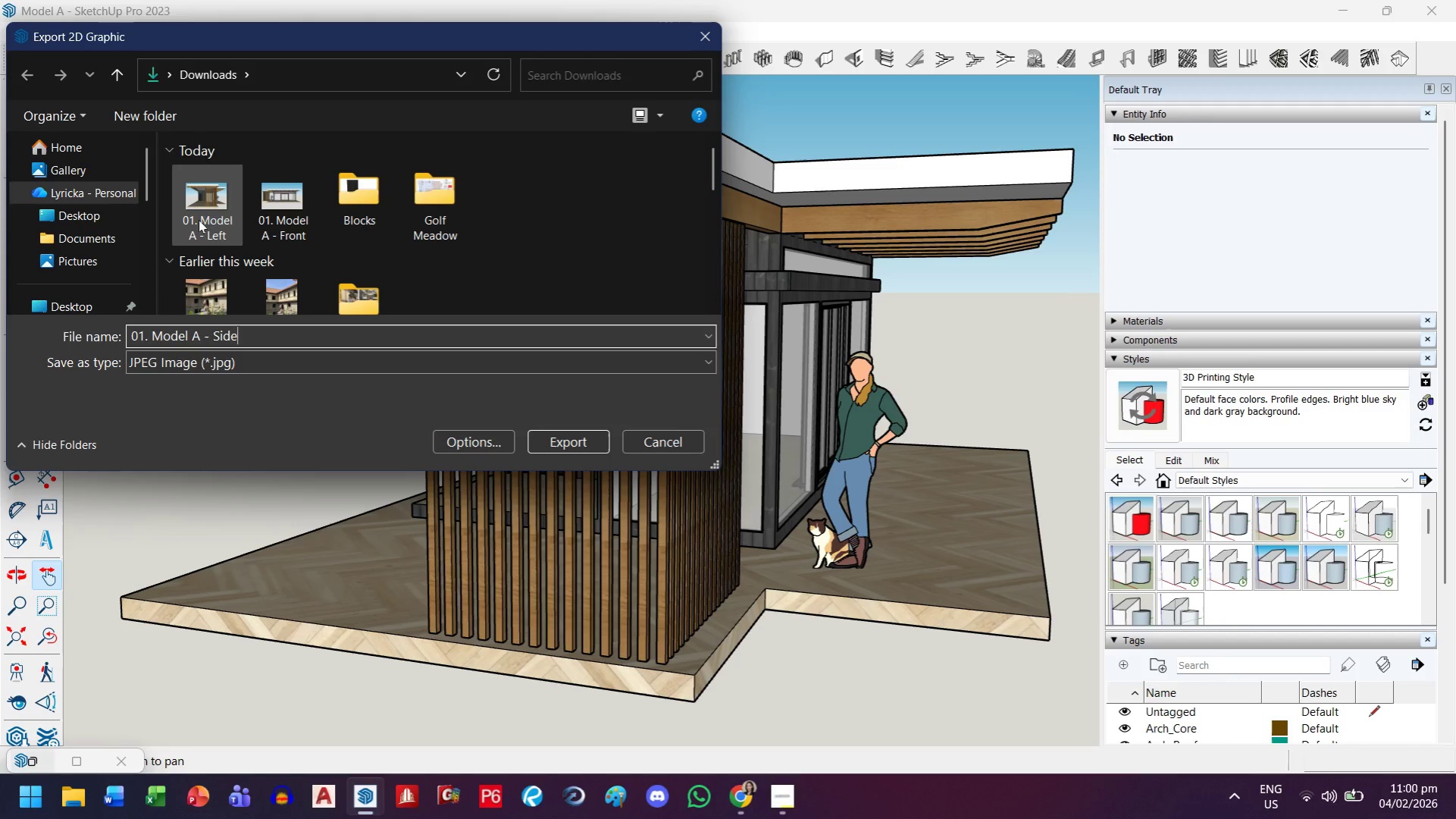 
left_click([265, 735])
 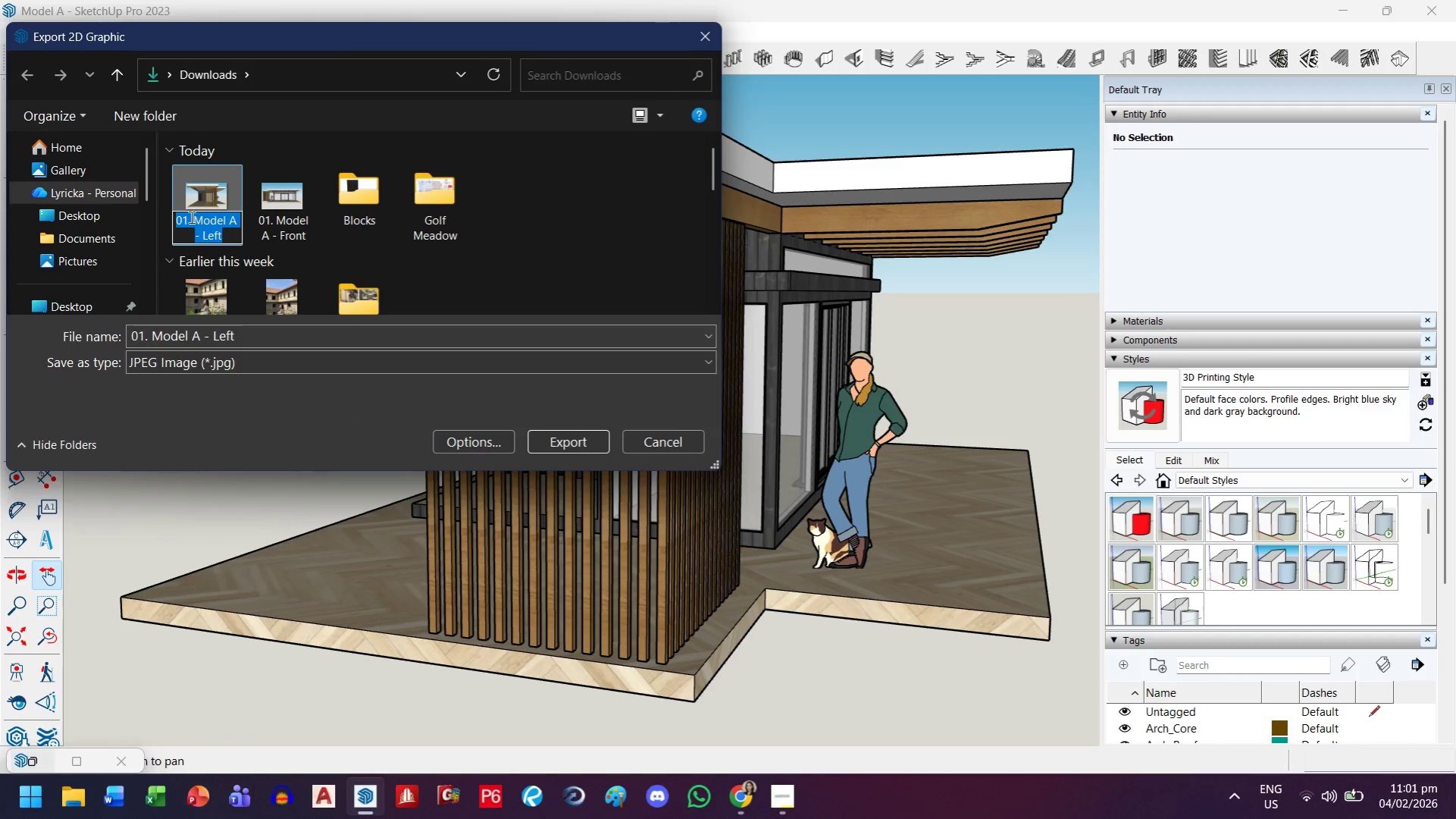 
left_click([189, 218])
 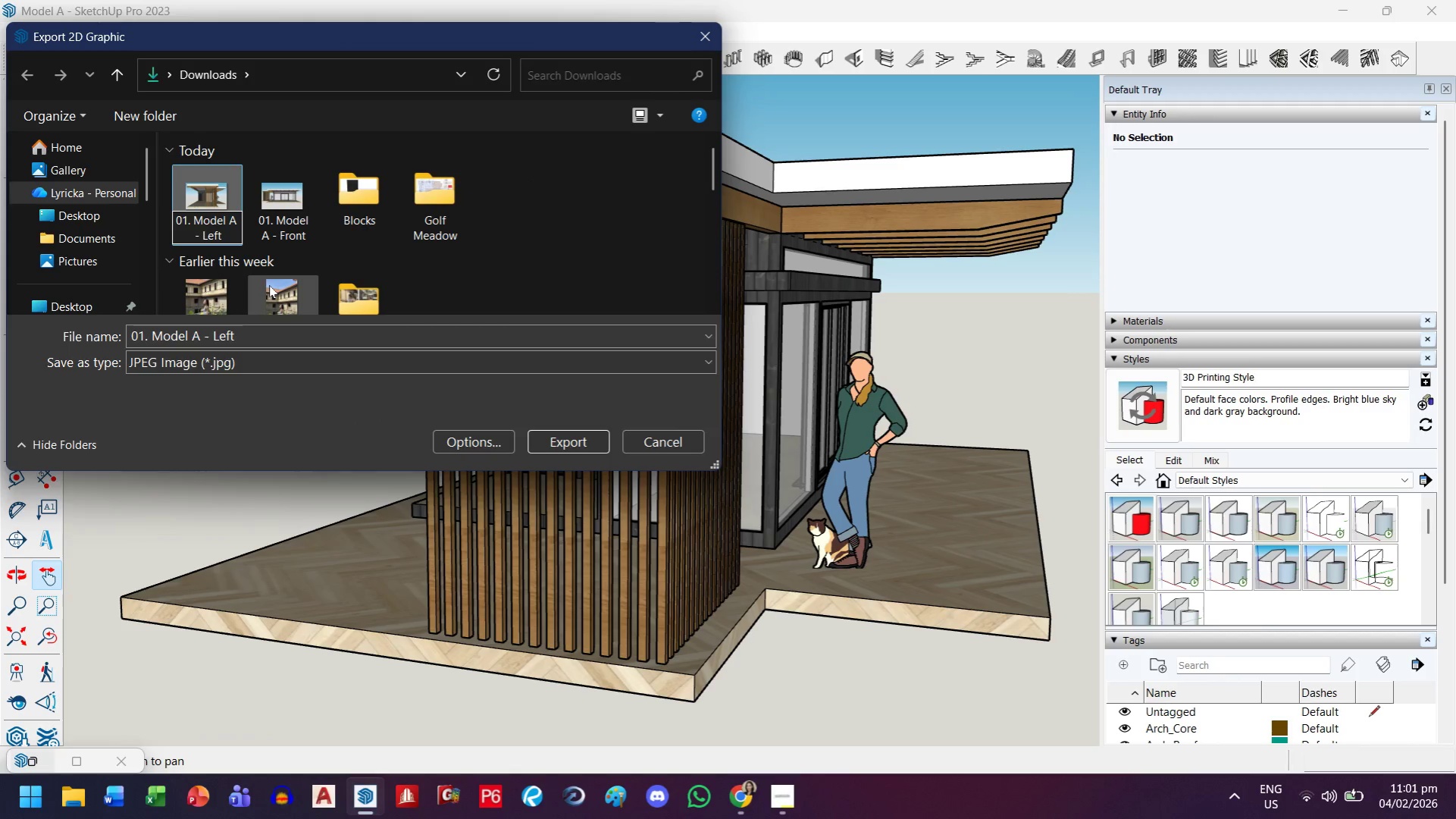 
key(Backspace)
 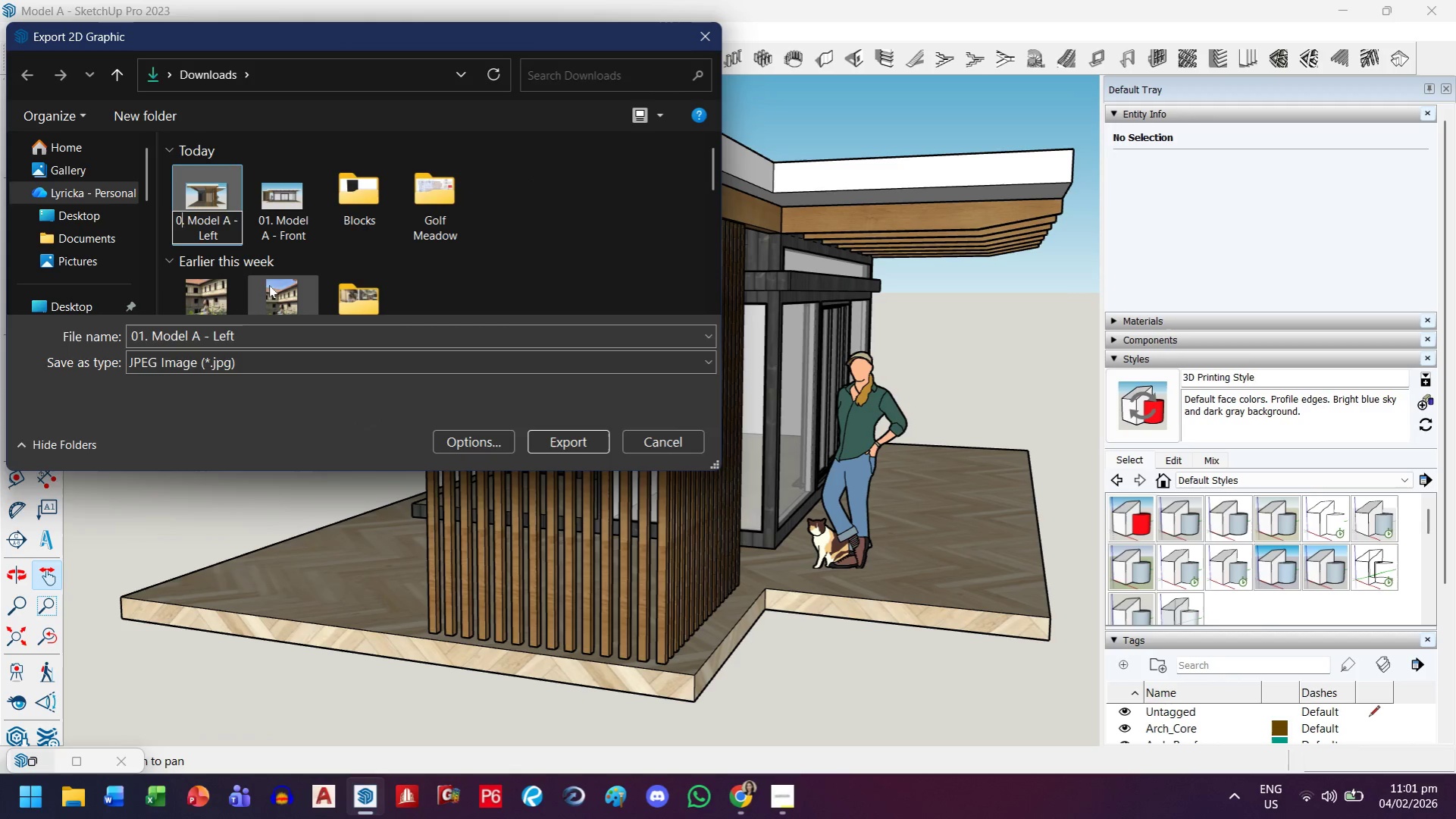 
key(2)
 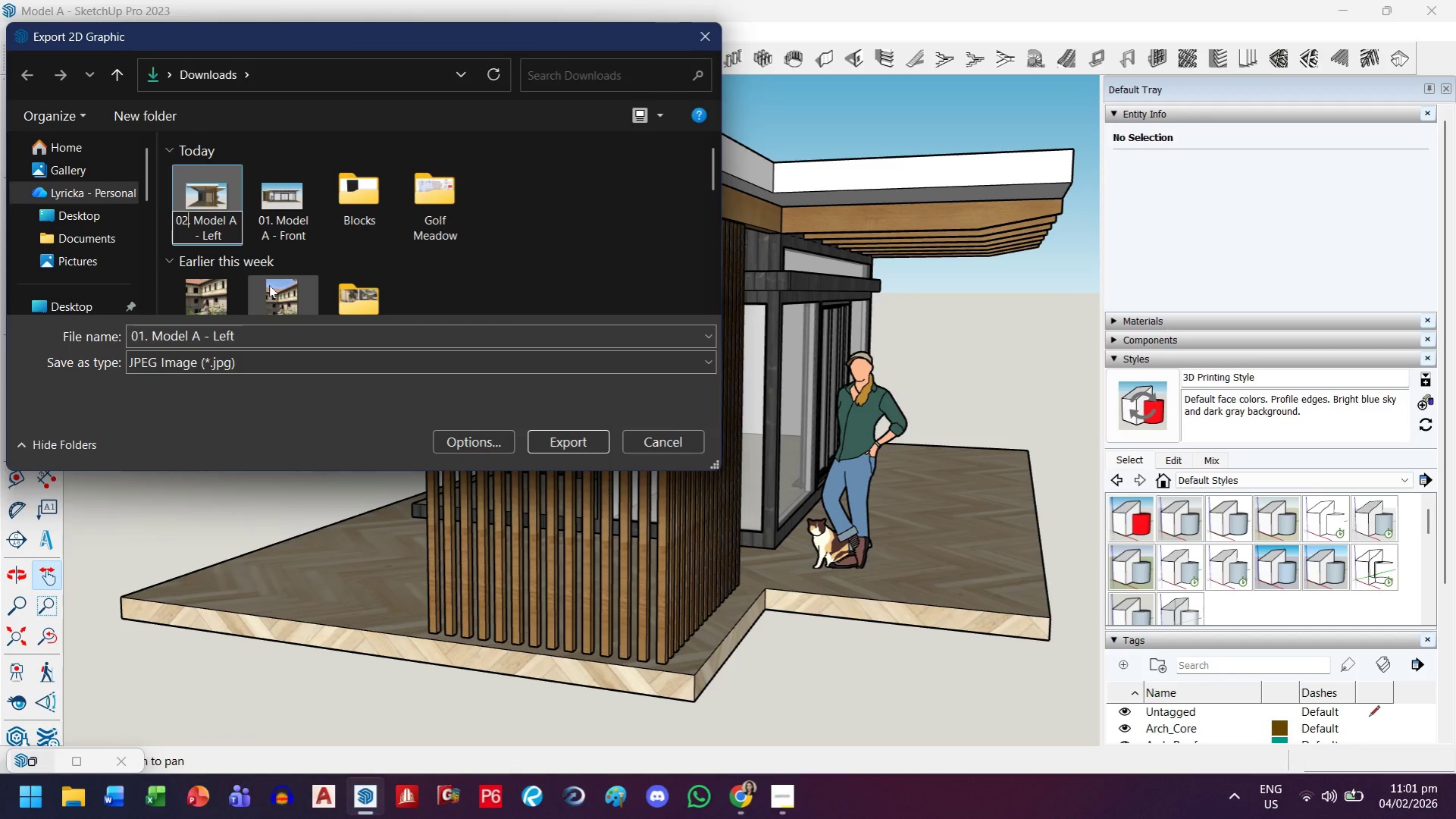 
key(Enter)
 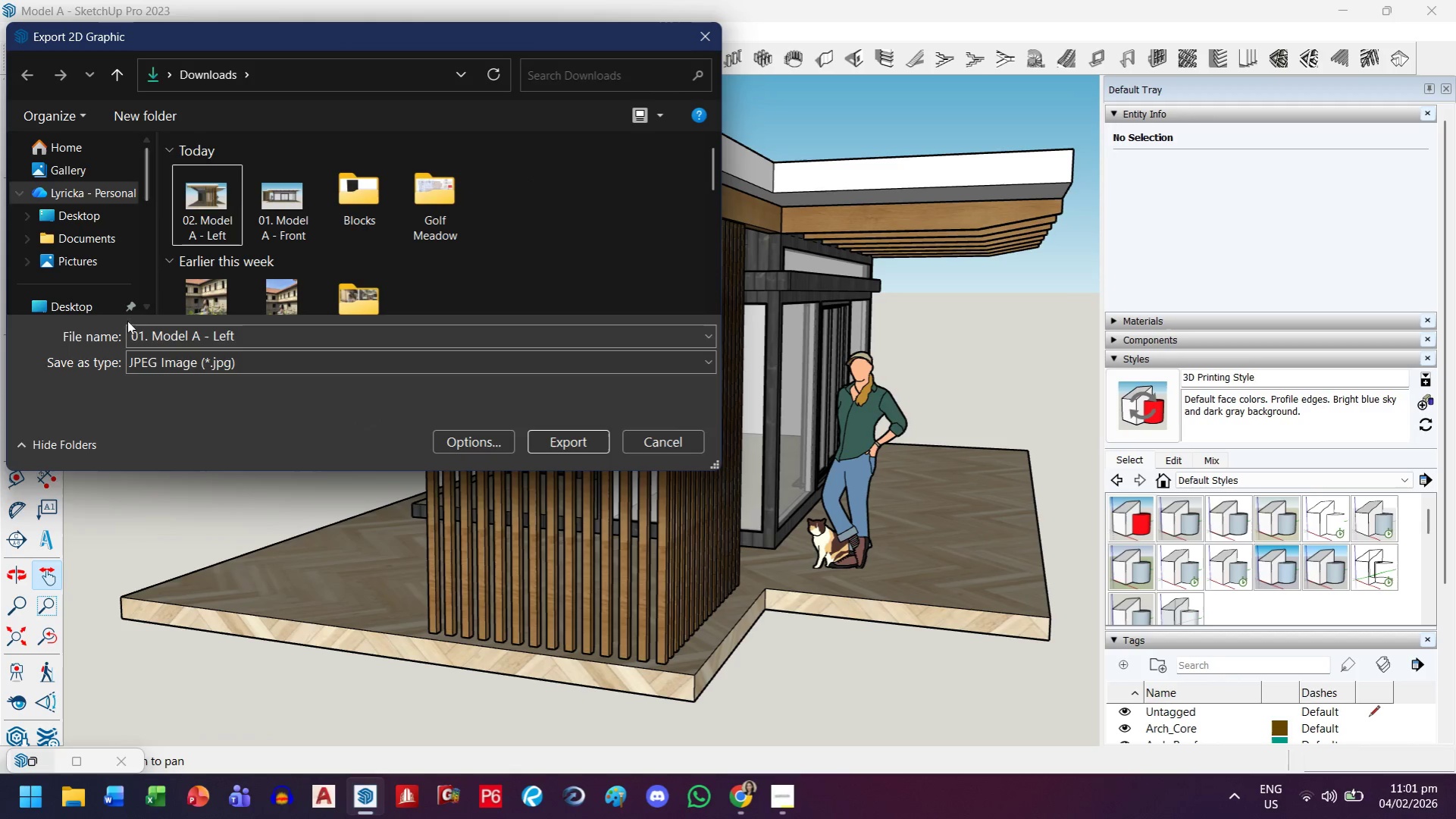 
left_click([148, 331])
 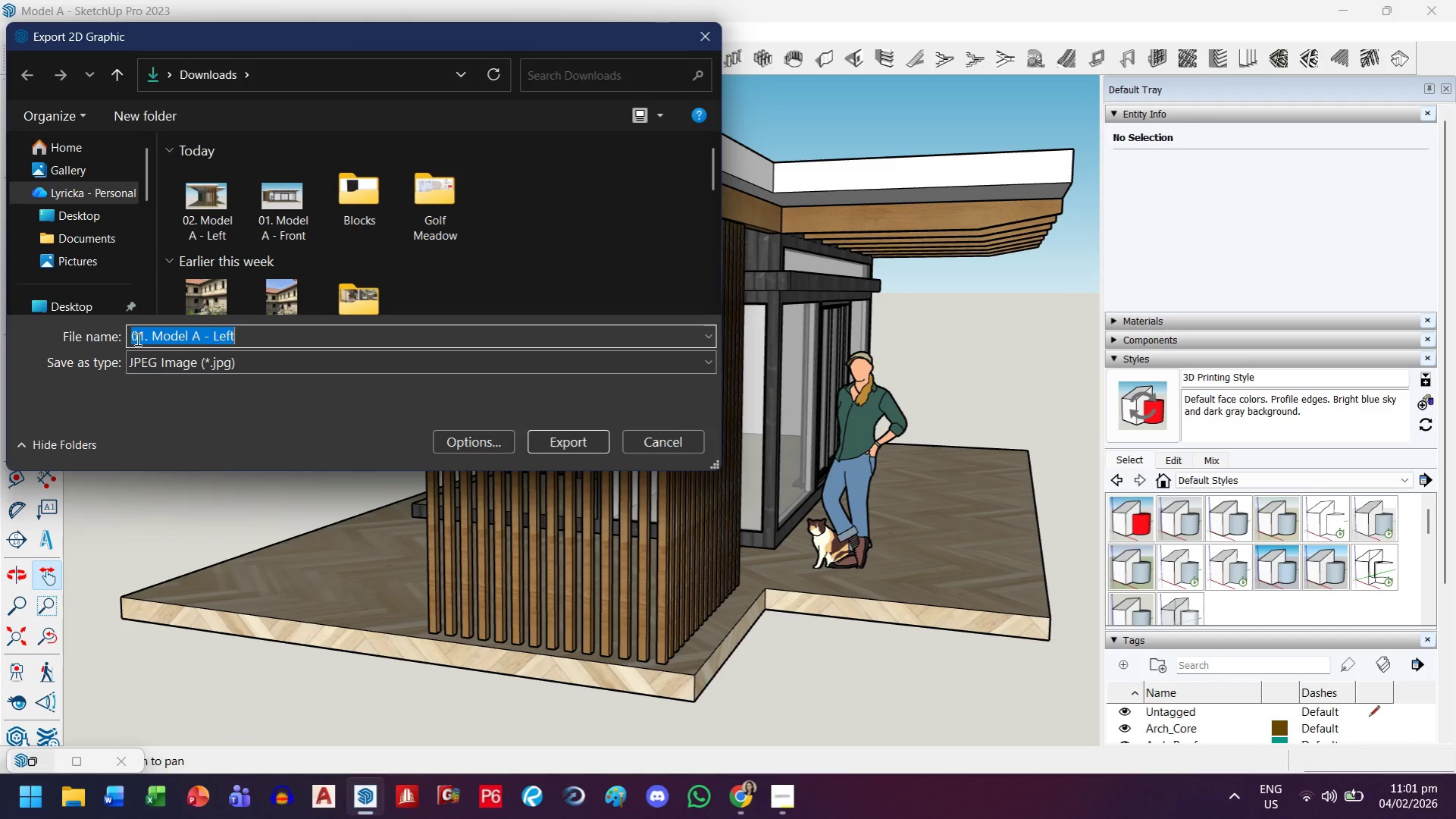 
left_click([136, 339])
 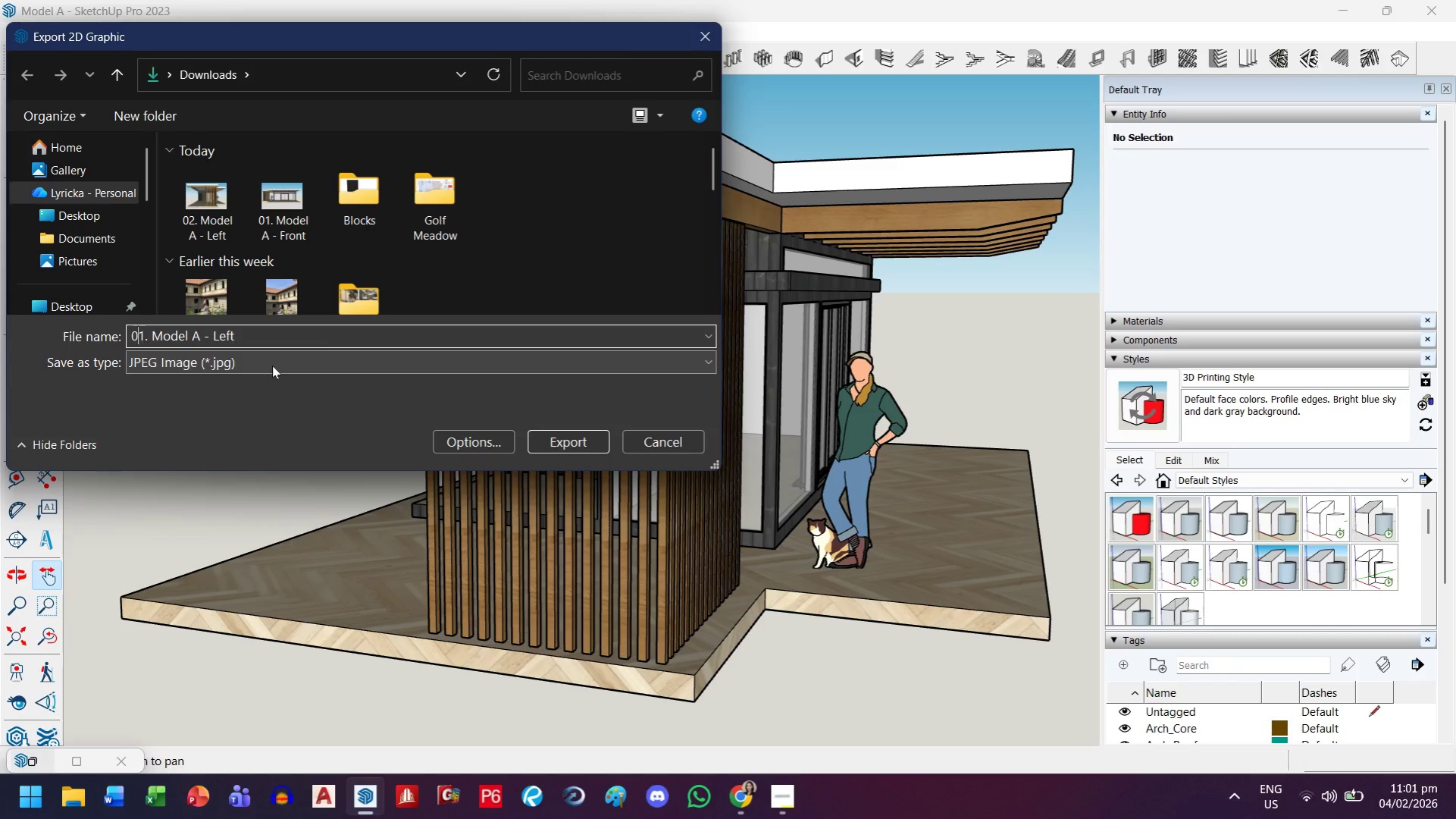 
key(Delete)
 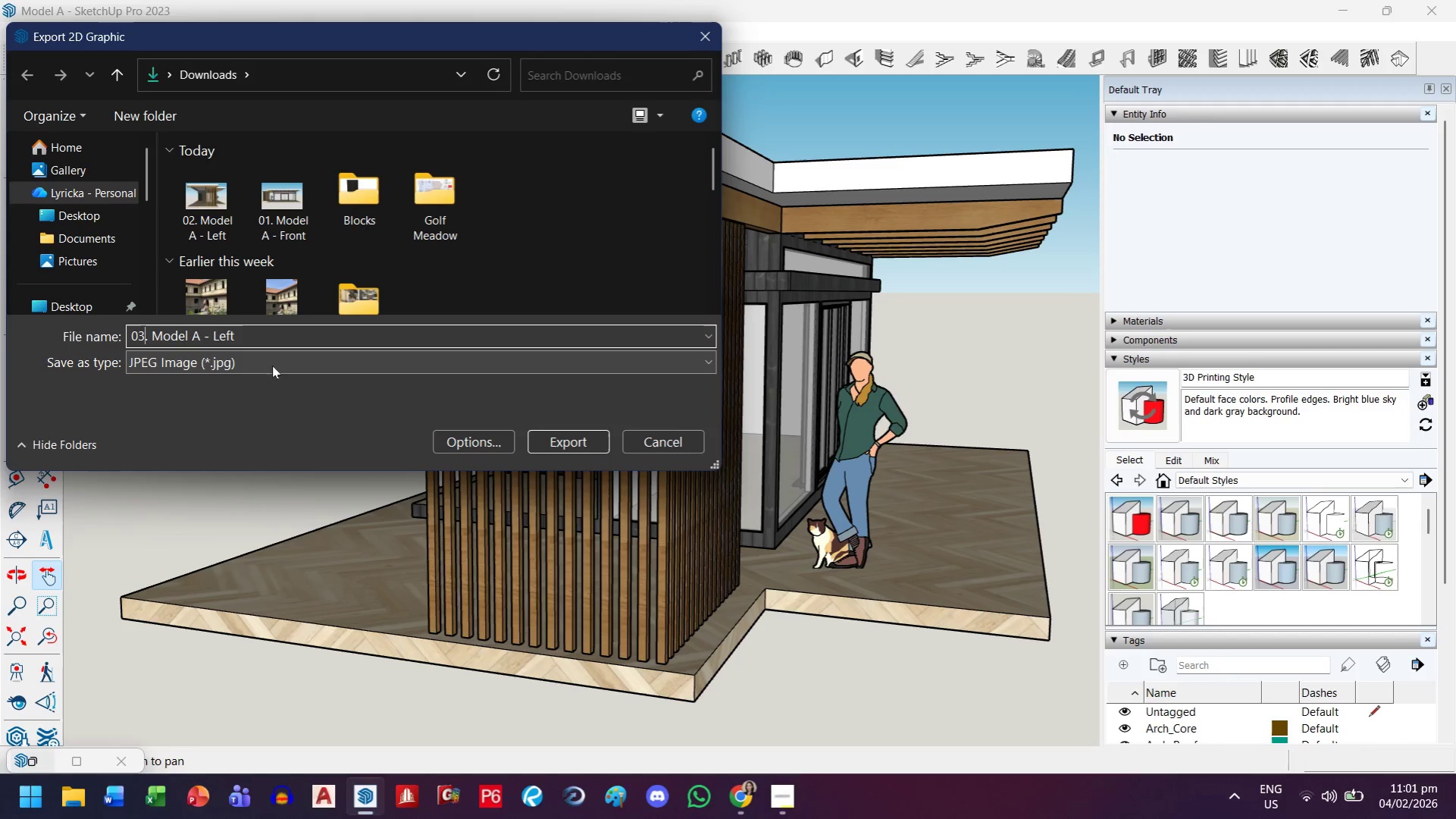 
key(3)
 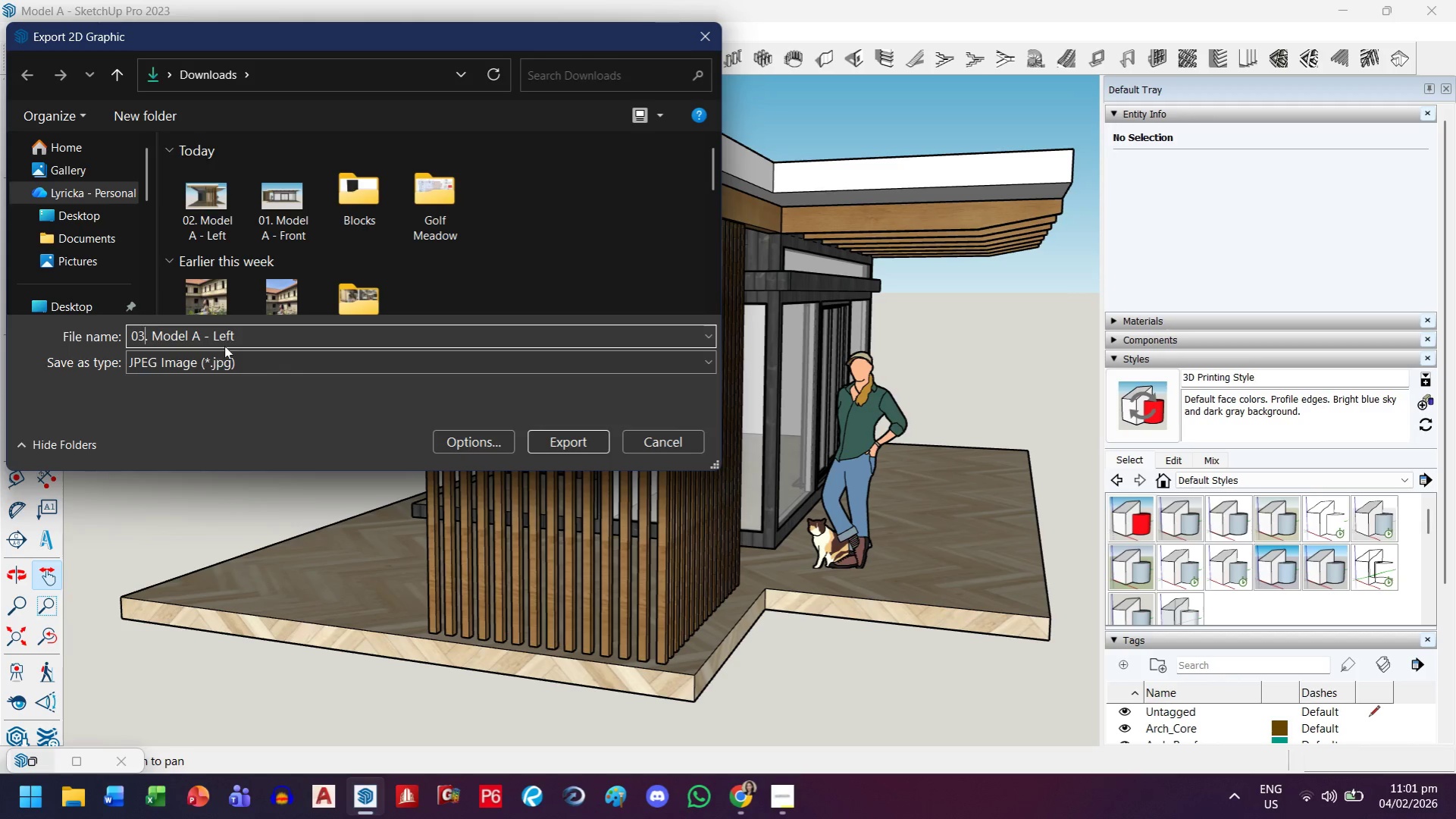 
double_click([222, 339])
 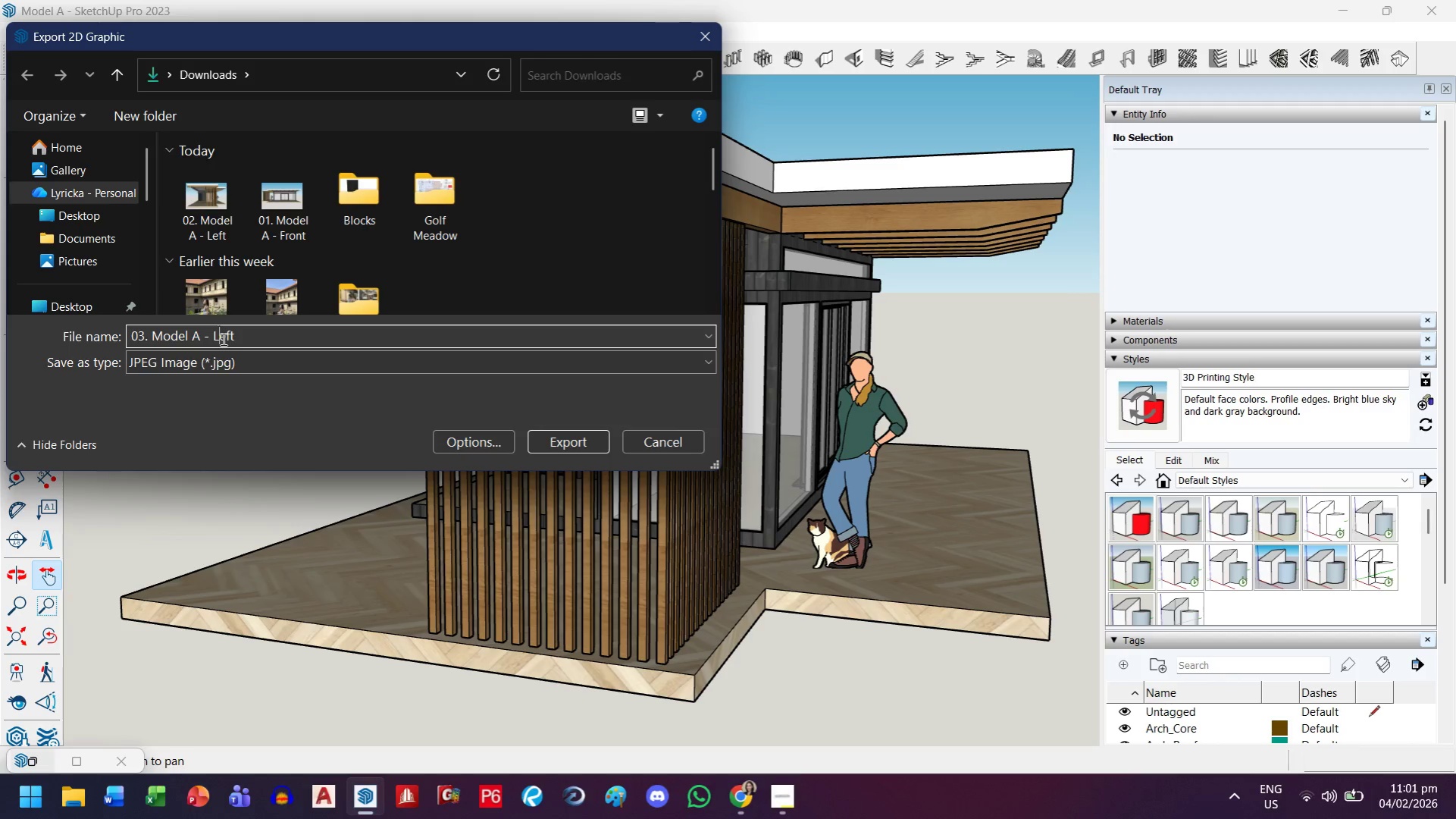 
triple_click([222, 339])
 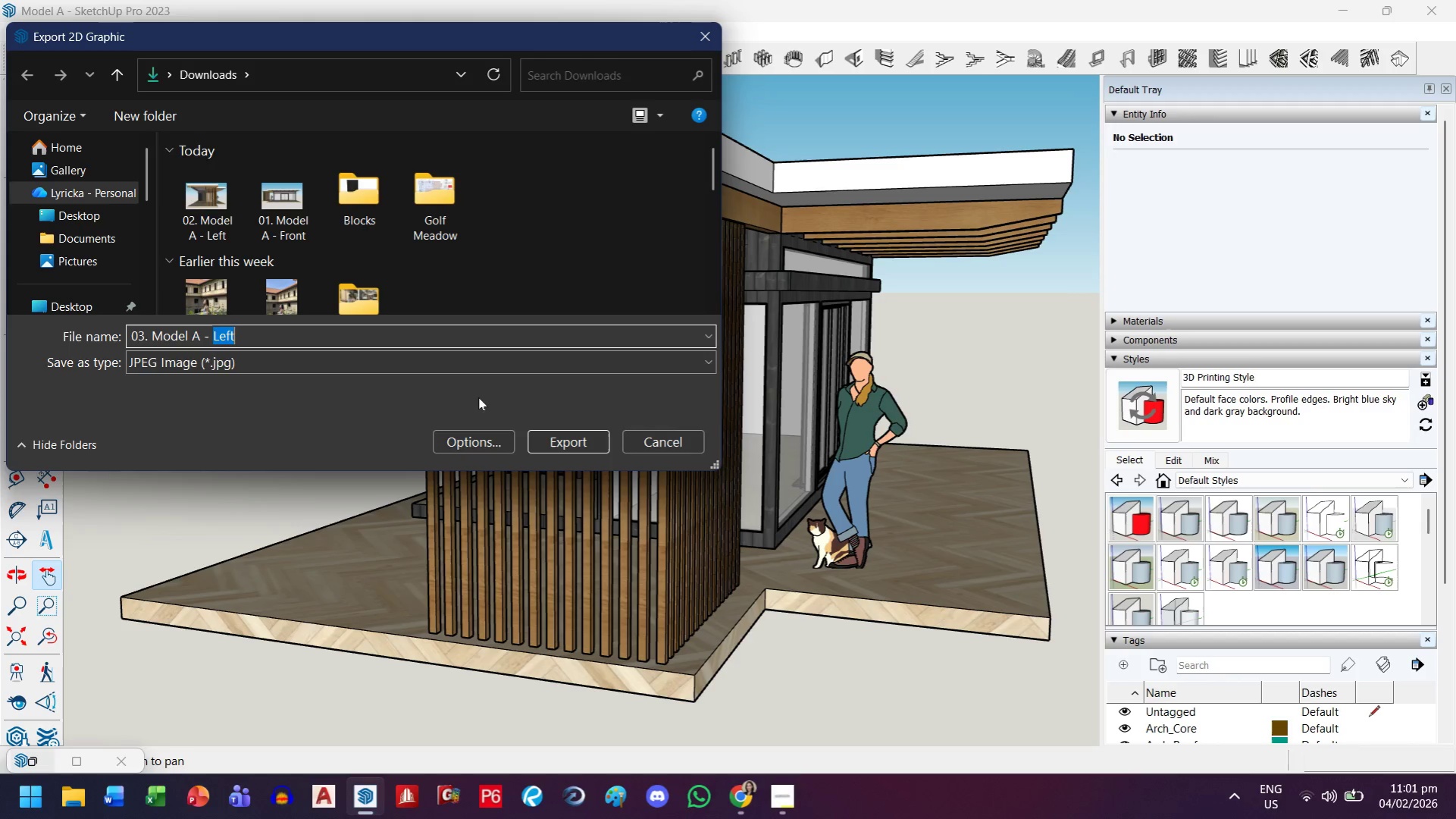 
type(Side)
 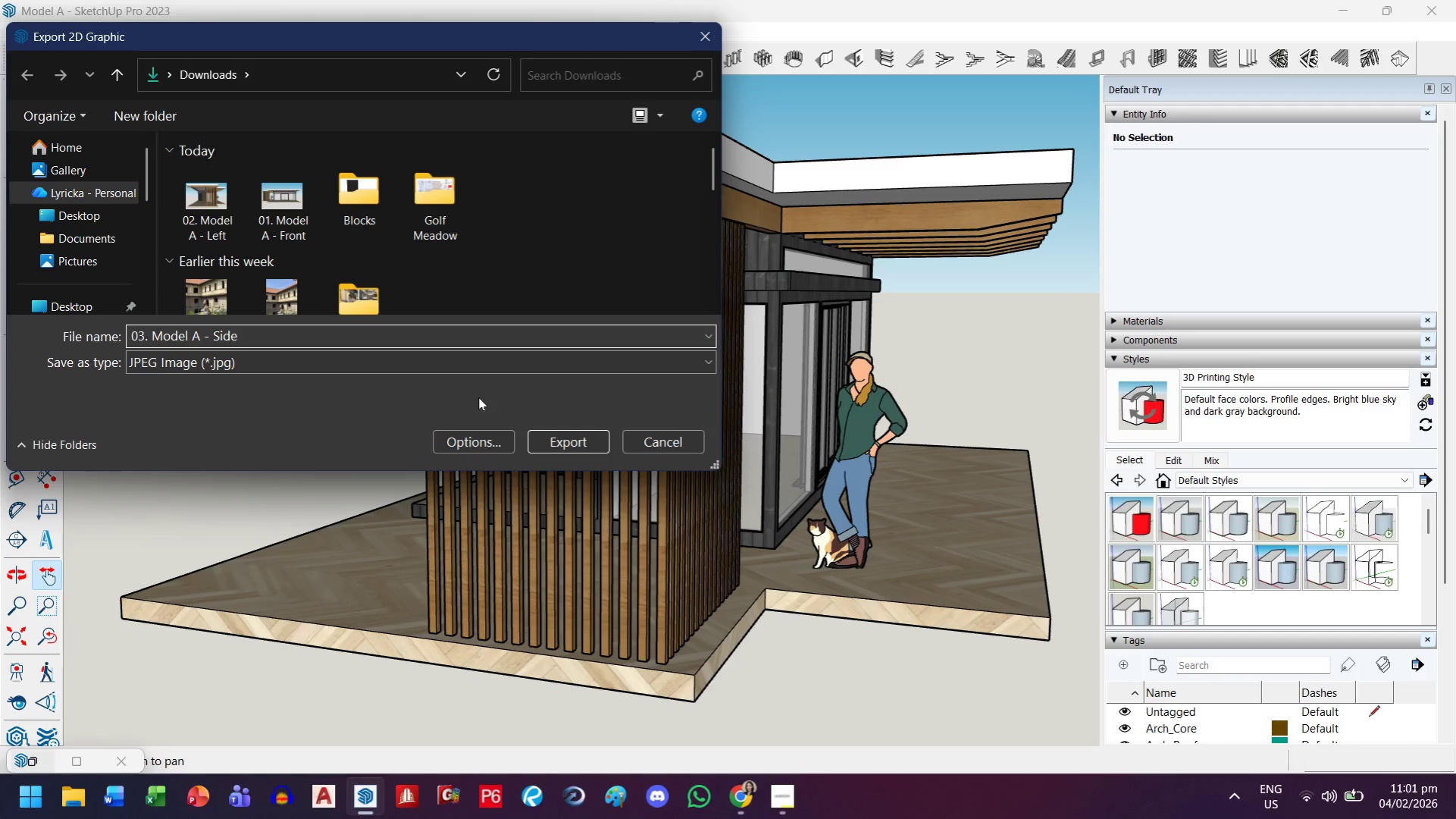 
key(Enter)
 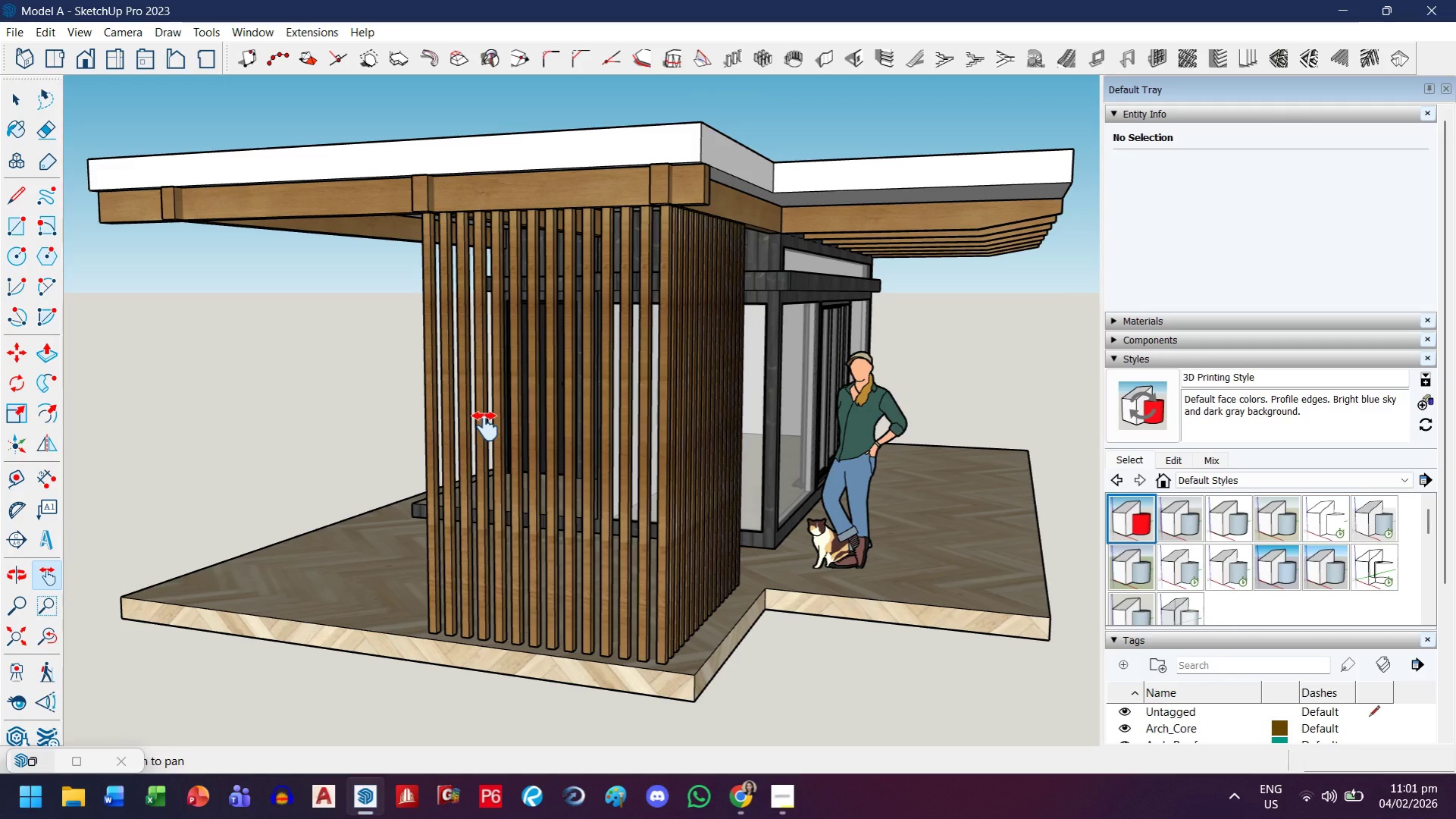 
scroll: coordinate [488, 427], scroll_direction: down, amount: 5.0
 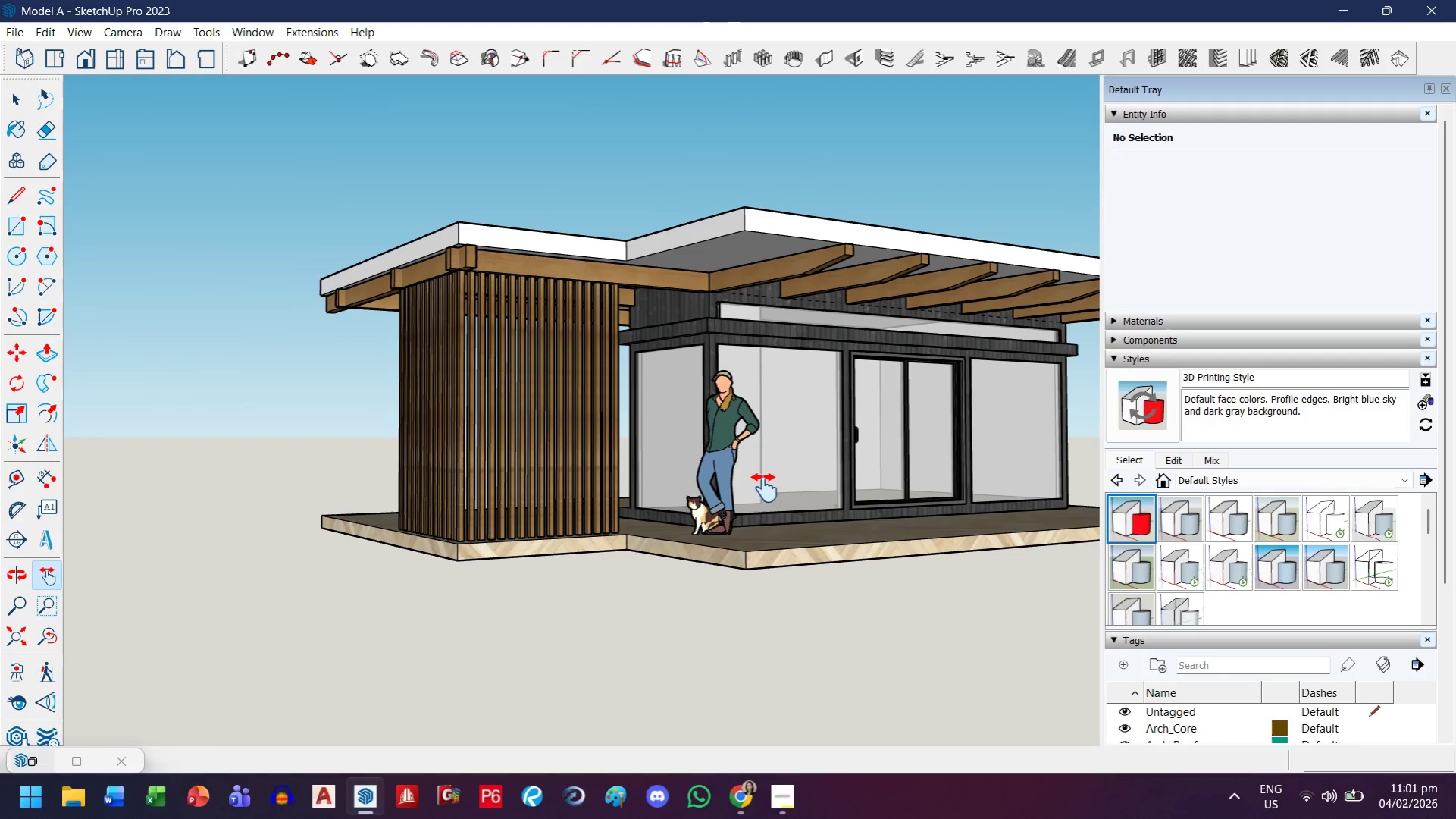 
left_click_drag(start_coordinate=[766, 488], to_coordinate=[498, 529])
 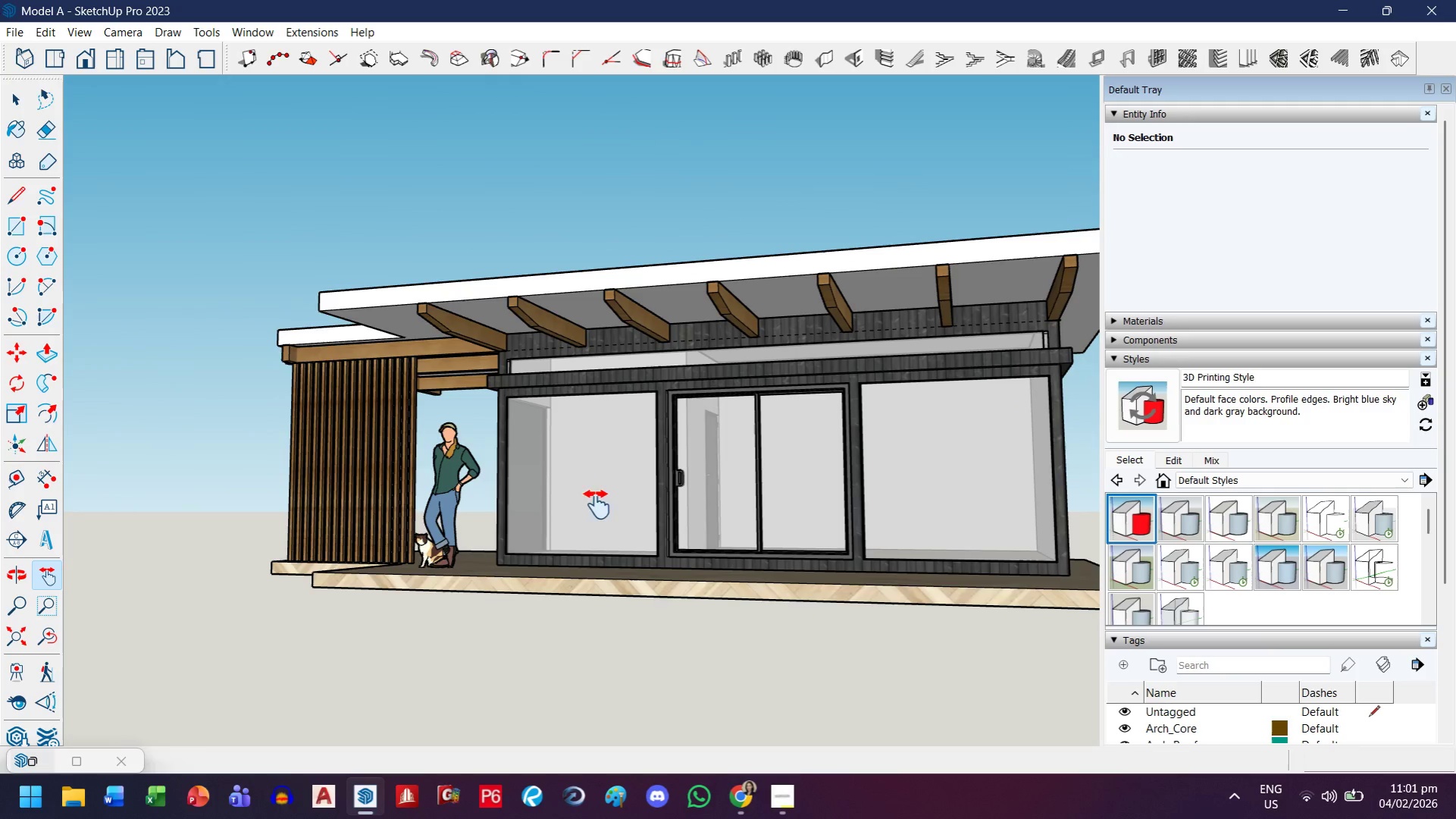 
left_click_drag(start_coordinate=[688, 519], to_coordinate=[341, 545])
 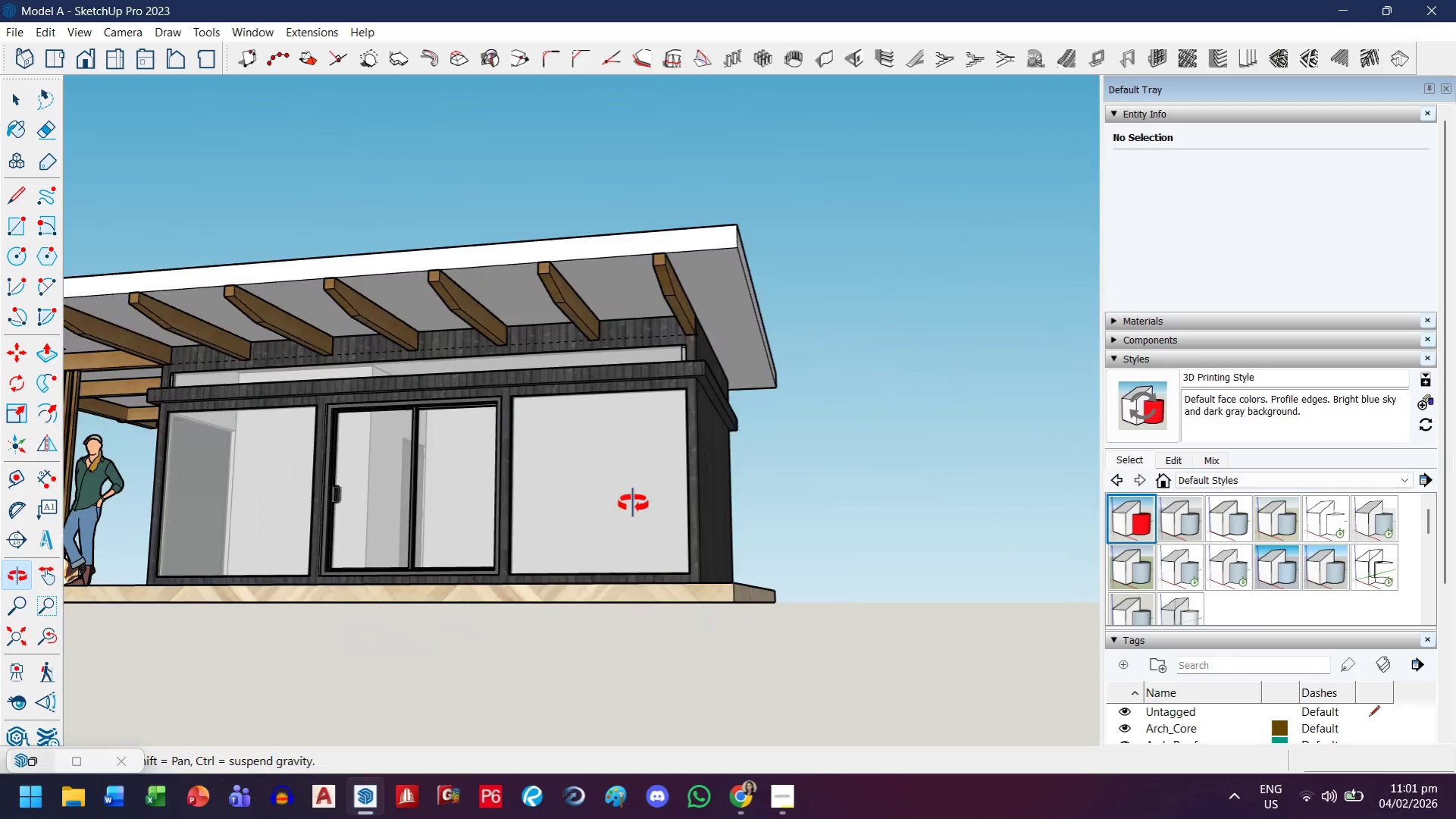 
left_click_drag(start_coordinate=[185, 543], to_coordinate=[648, 530])
 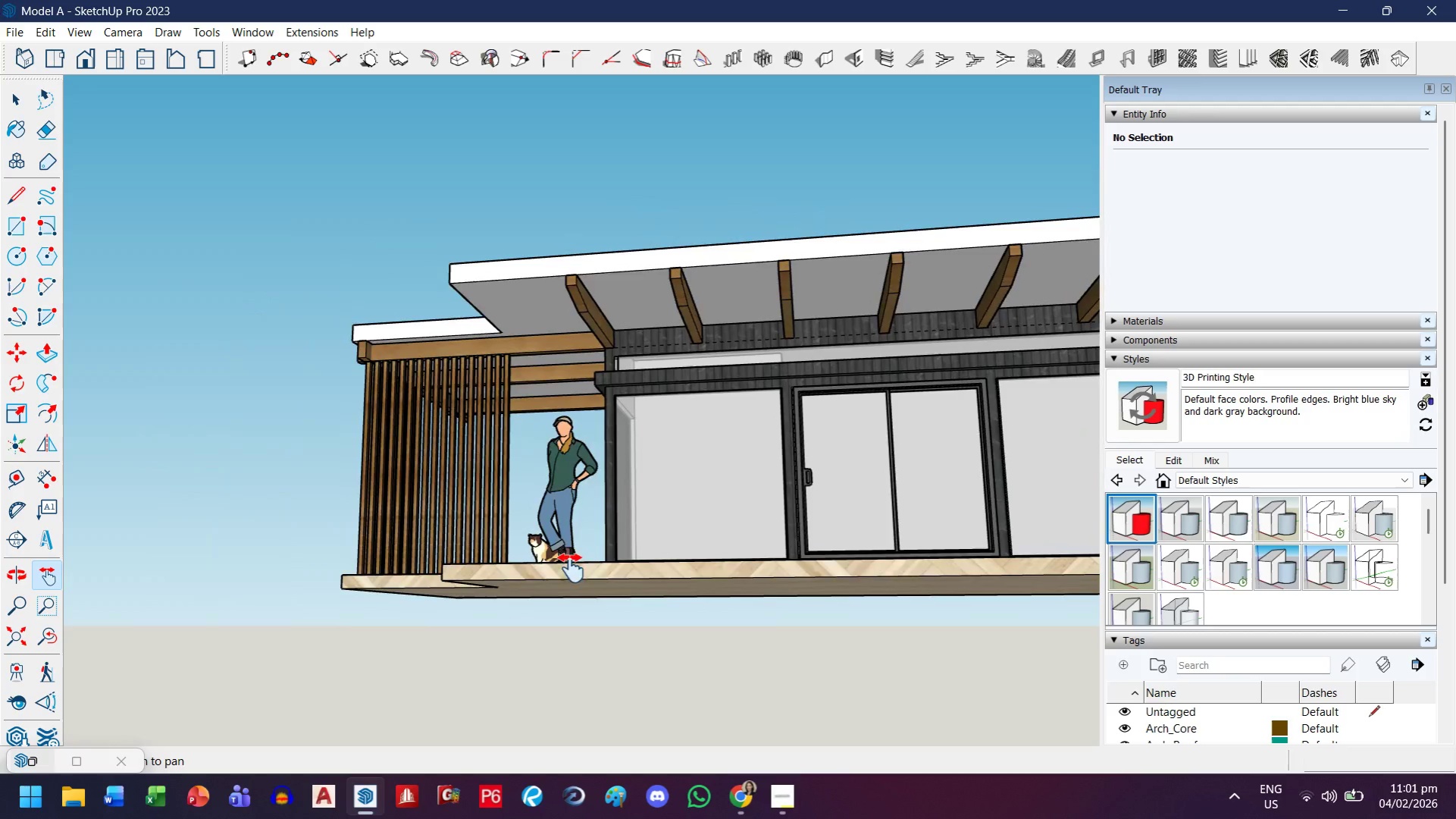 
left_click_drag(start_coordinate=[571, 568], to_coordinate=[704, 560])
 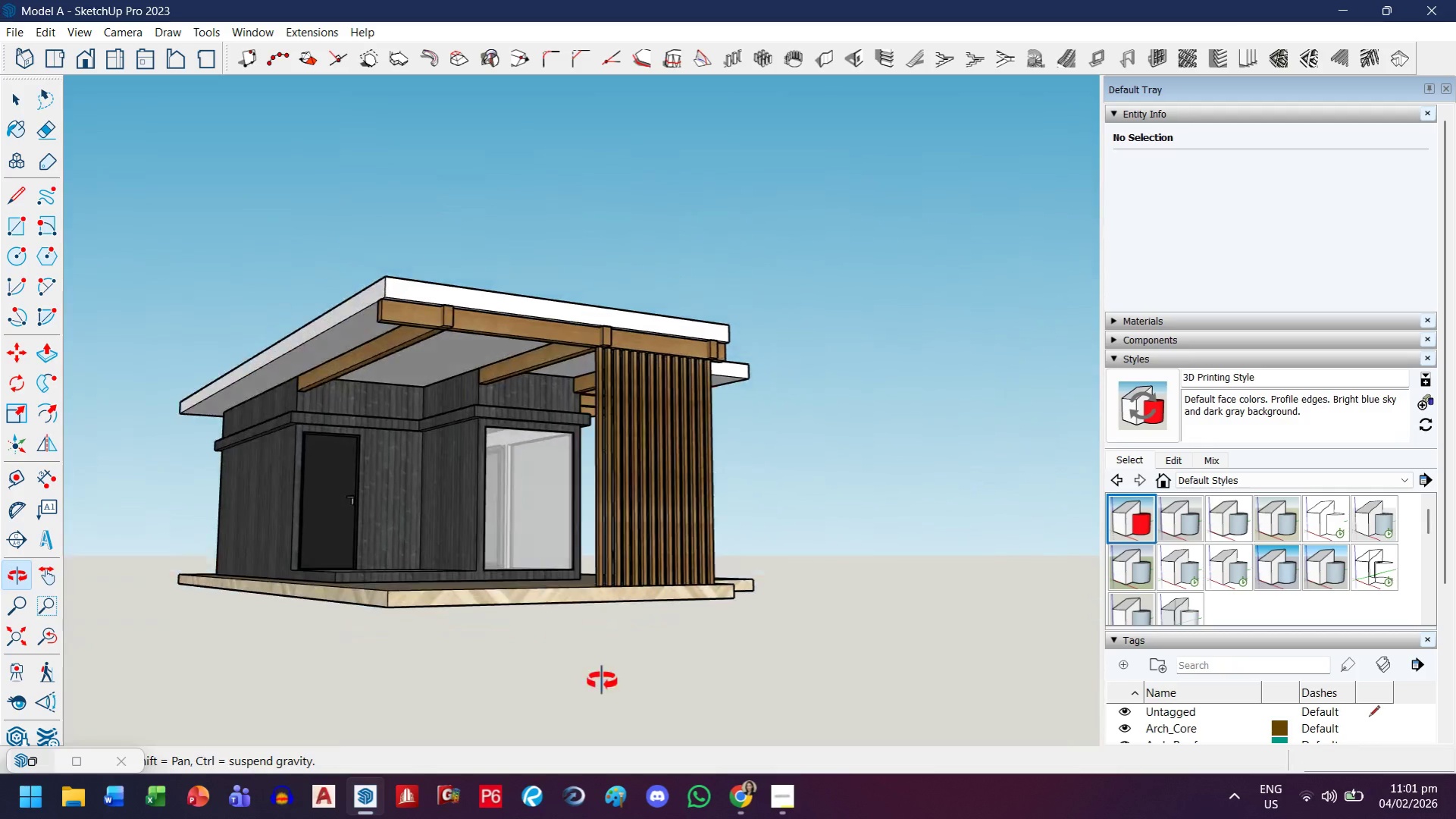 
scroll: coordinate [476, 541], scroll_direction: up, amount: 5.0
 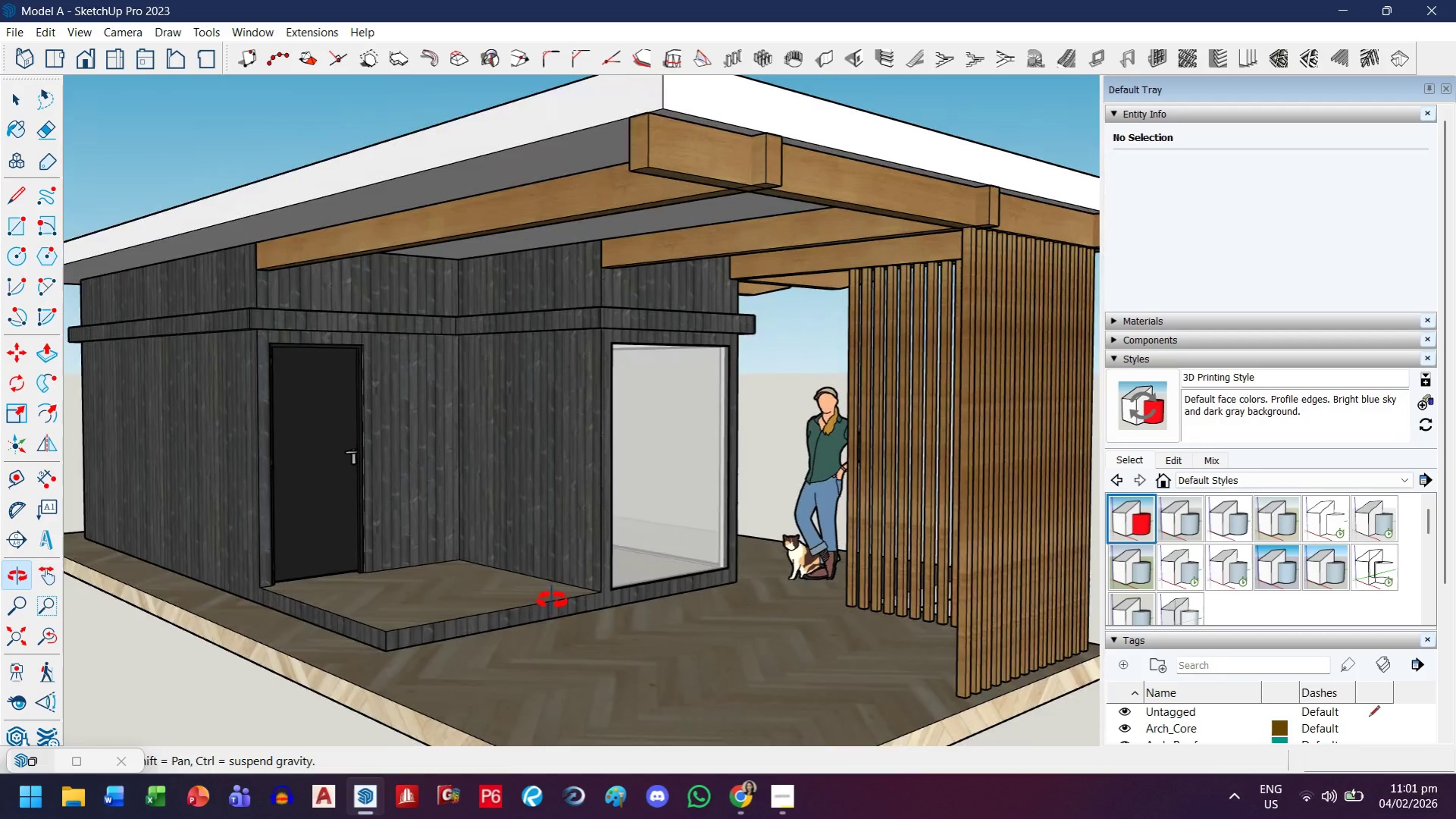 
left_click_drag(start_coordinate=[556, 592], to_coordinate=[530, 541])
 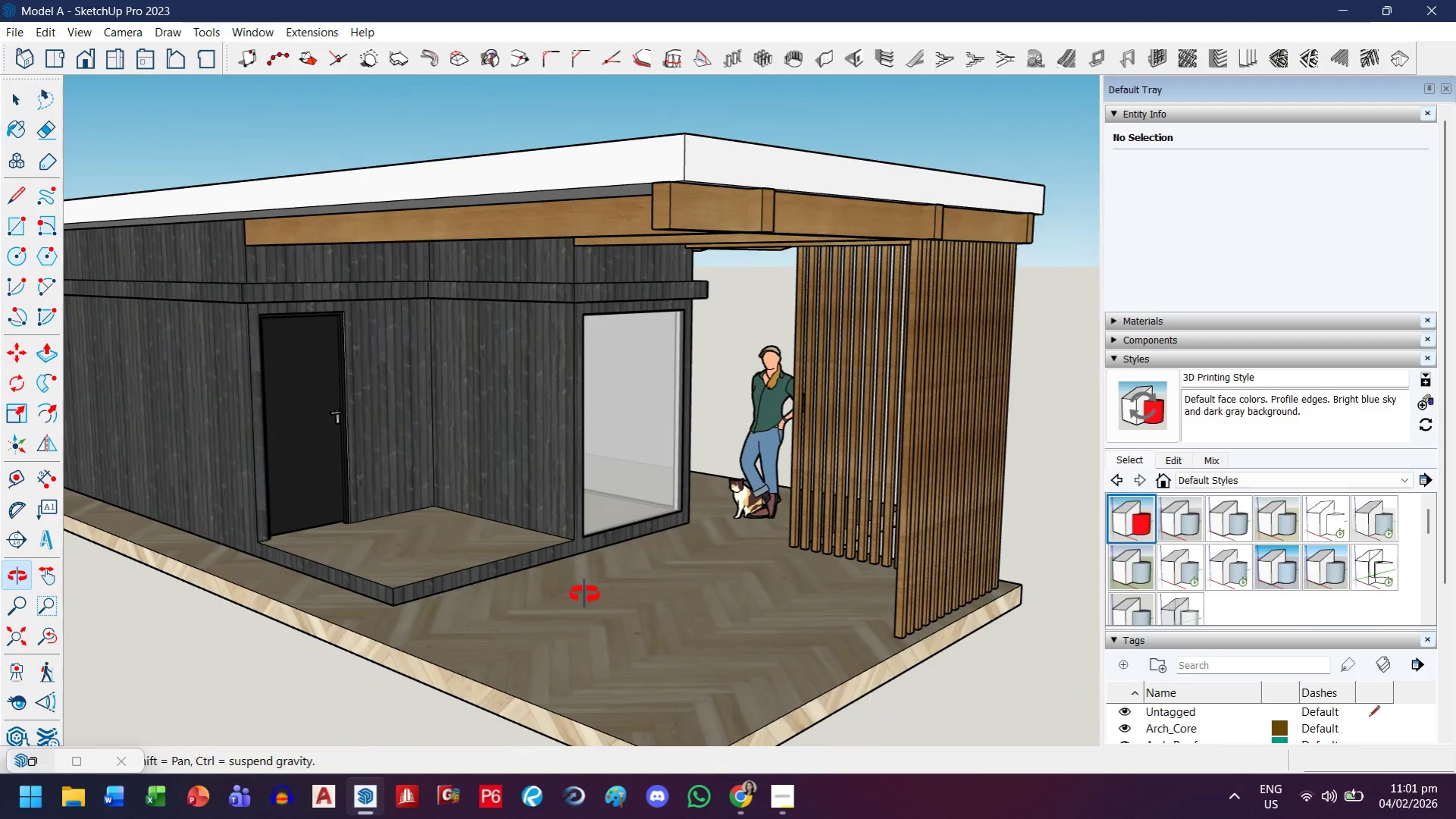 
scroll: coordinate [585, 585], scroll_direction: down, amount: 3.0
 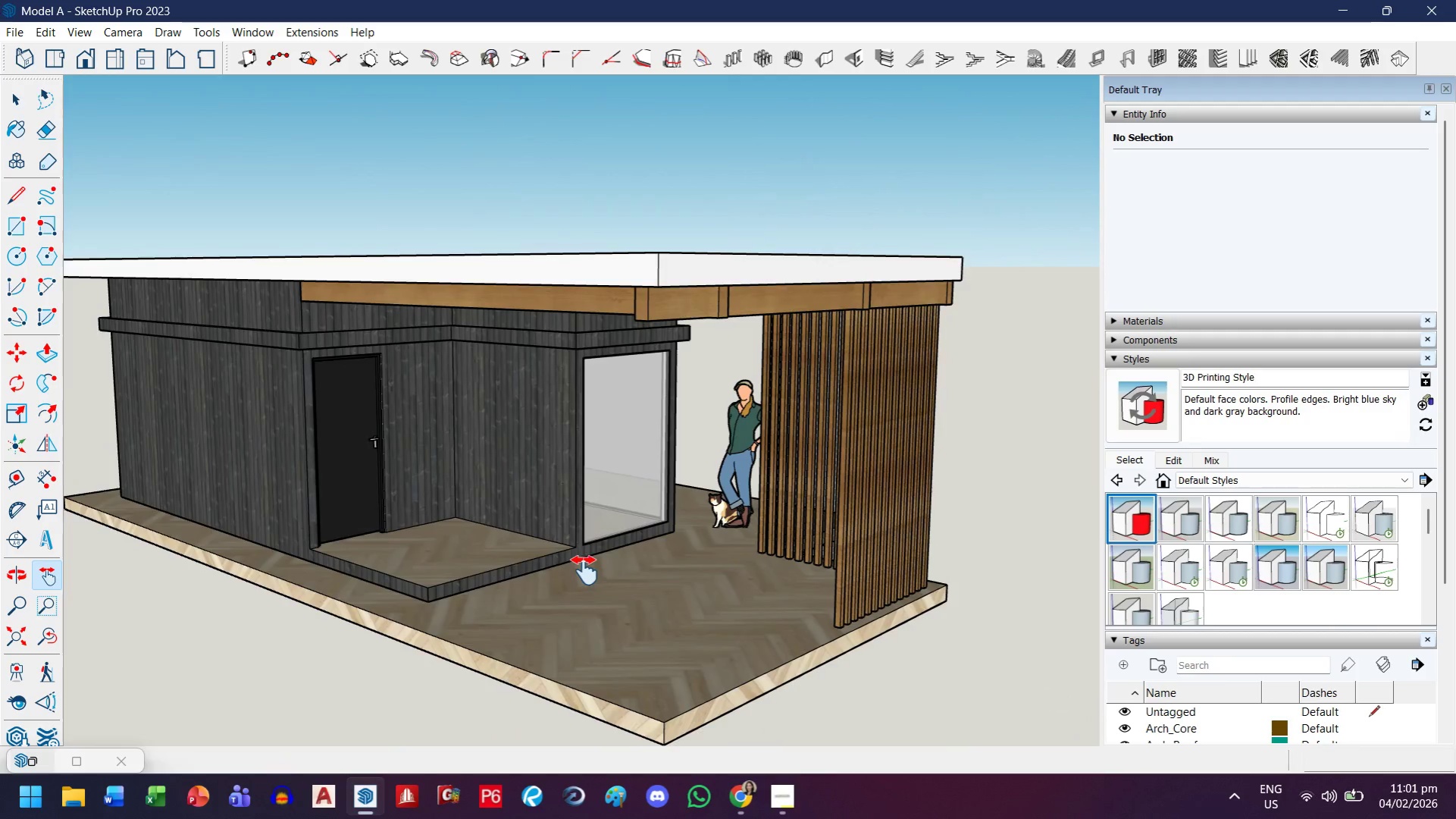 
left_click_drag(start_coordinate=[584, 570], to_coordinate=[657, 539])
 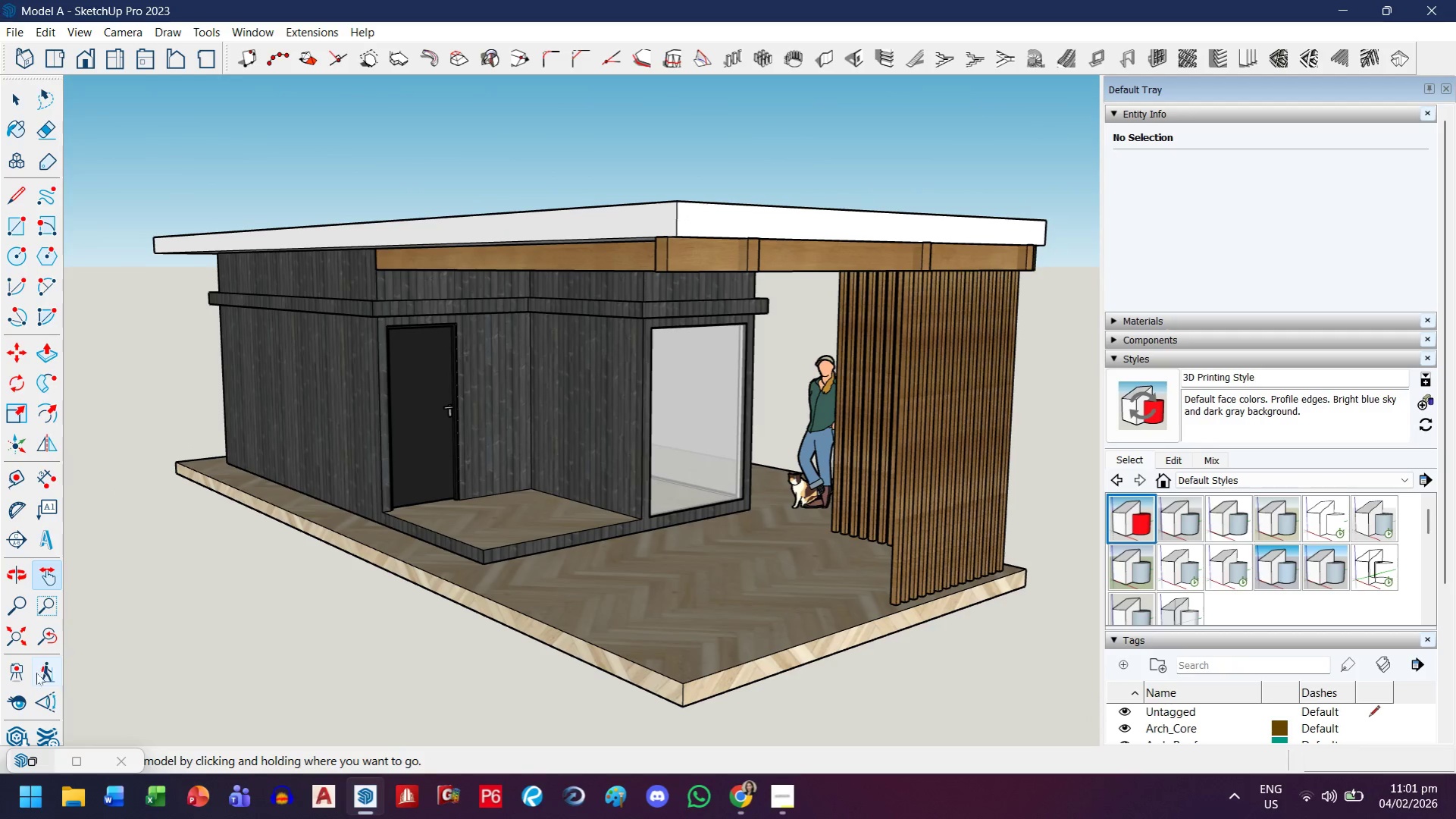 
left_click([24, 637])
 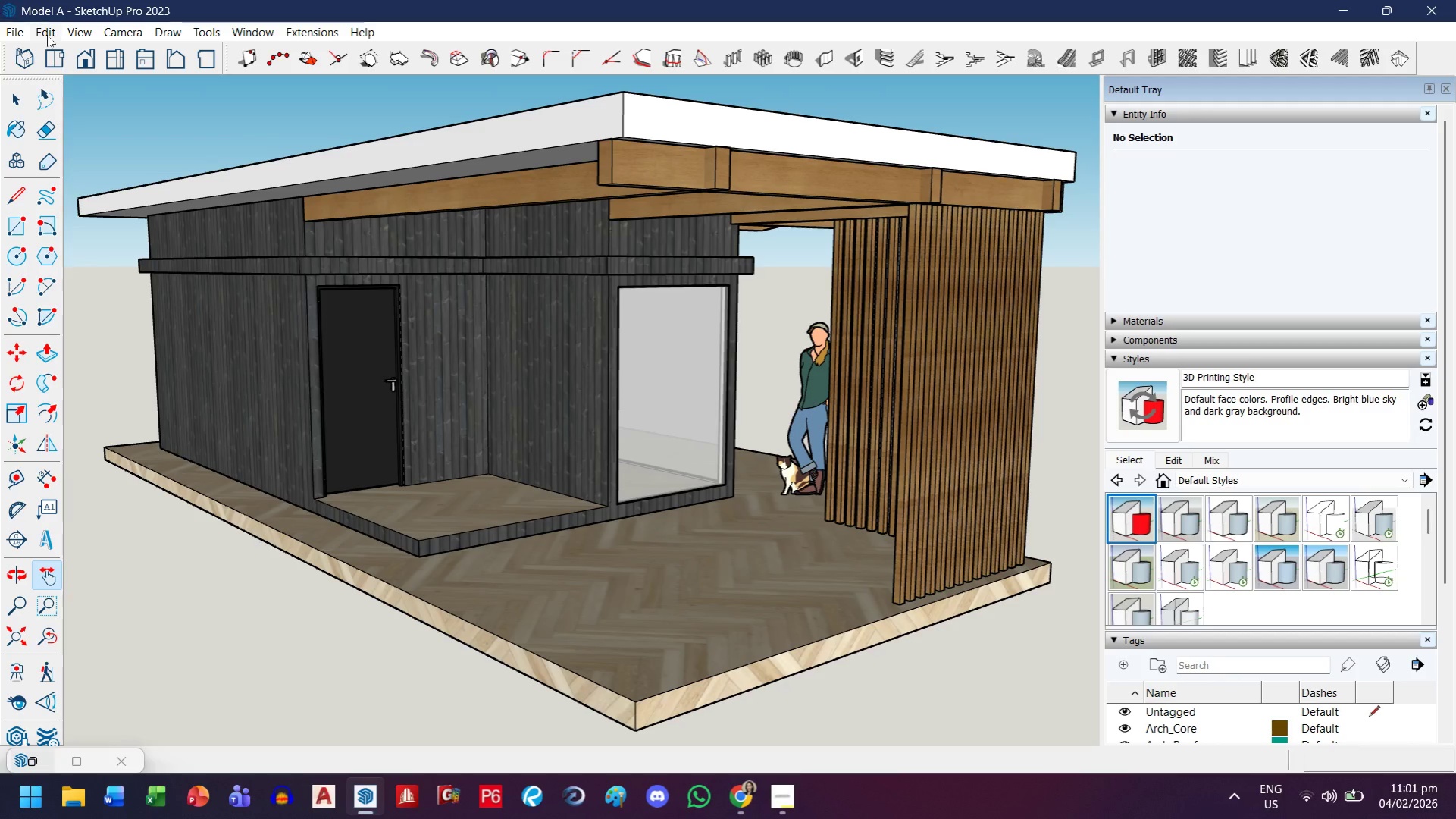 
left_click([0, 35])
 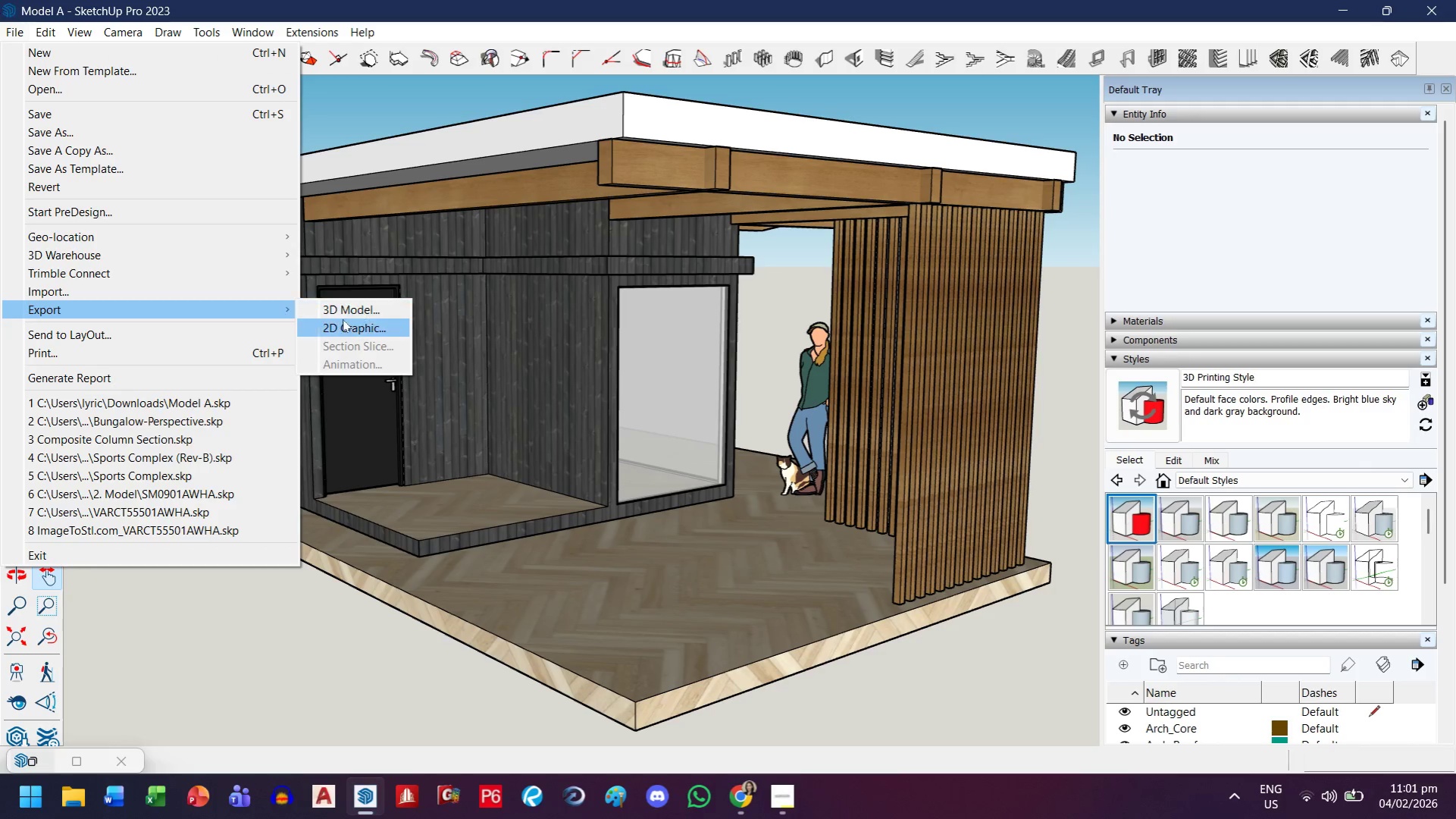 
left_click([343, 329])
 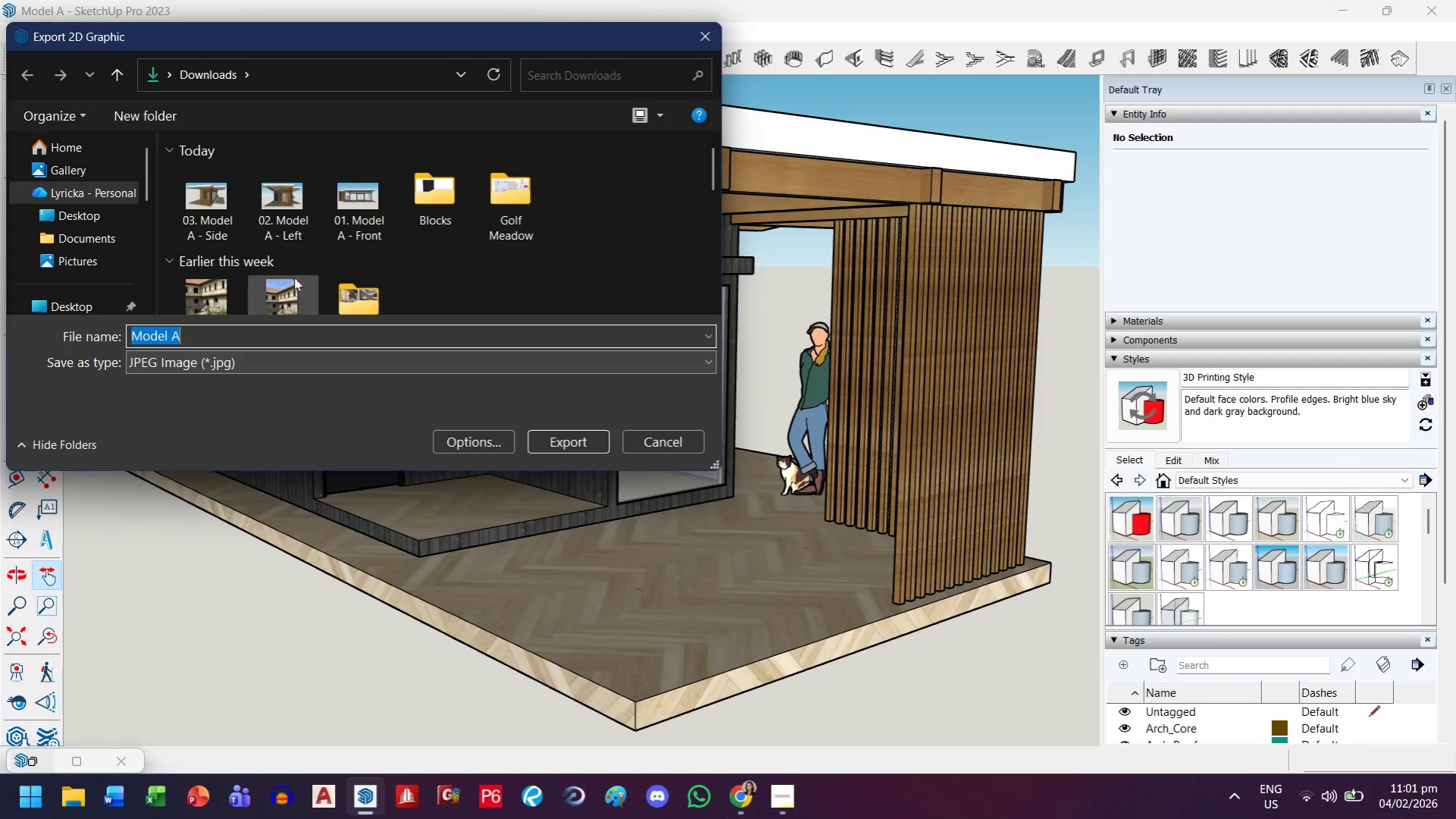 
left_click([189, 227])
 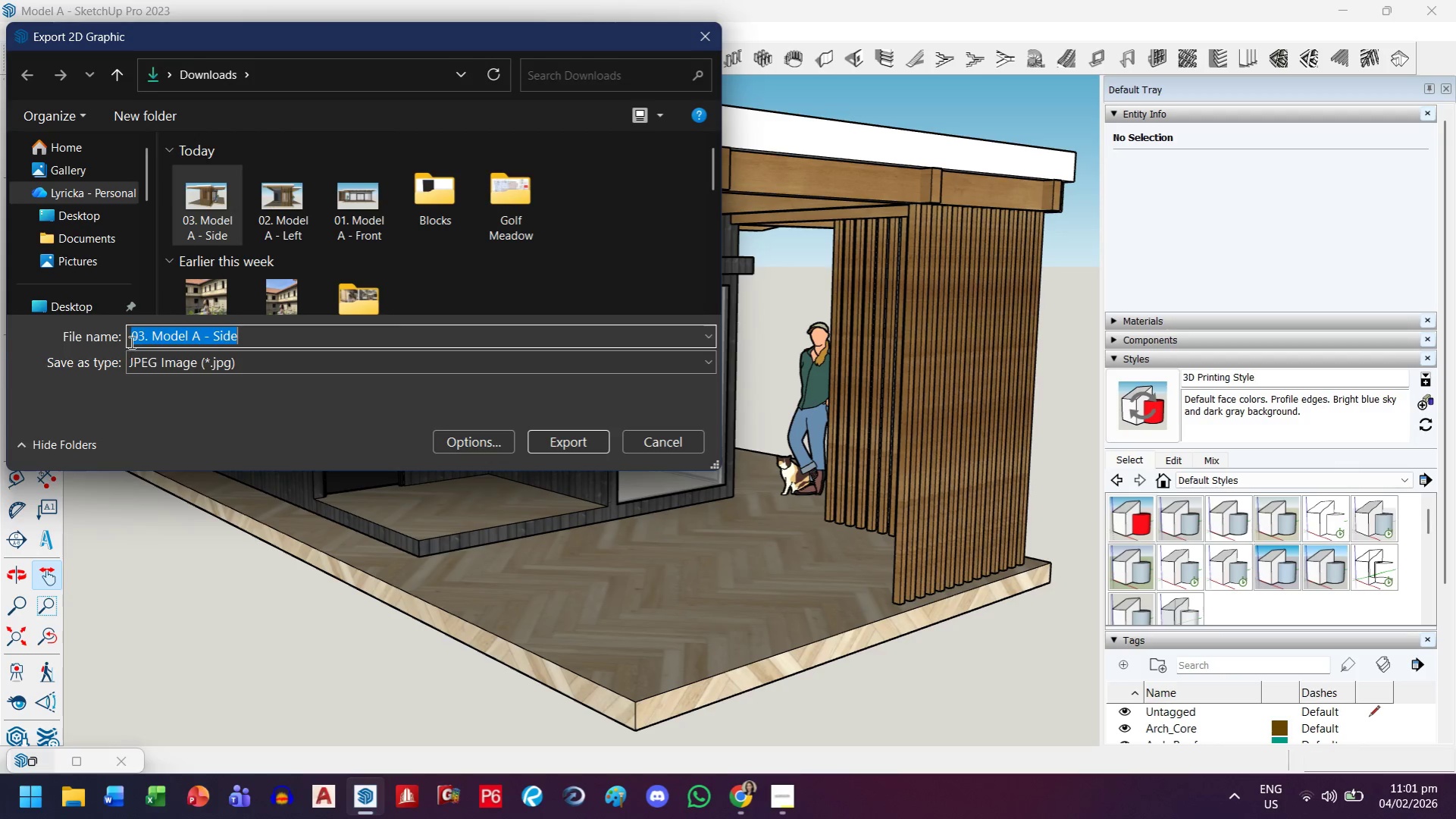 
left_click([139, 337])
 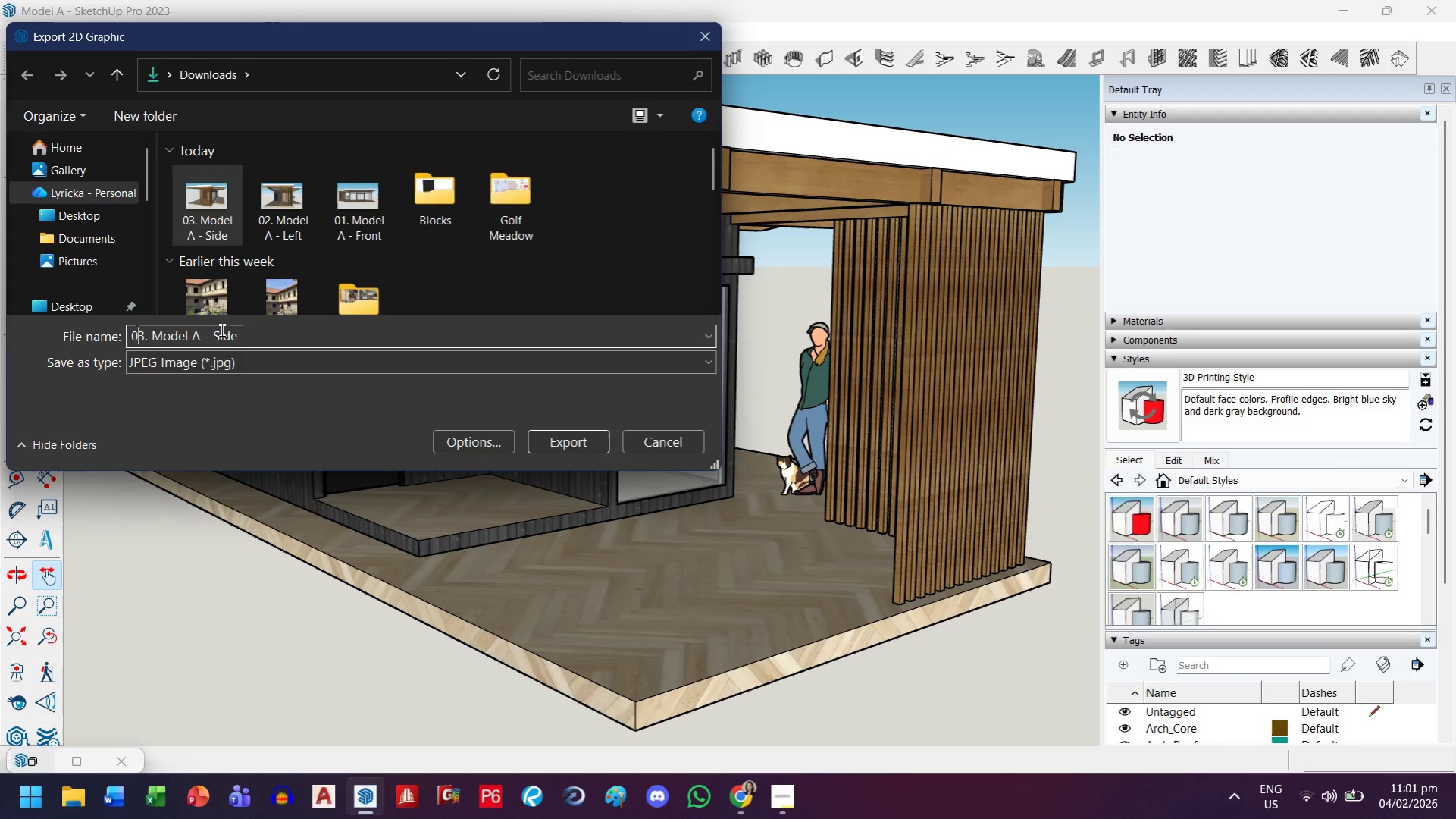 
key(Delete)
 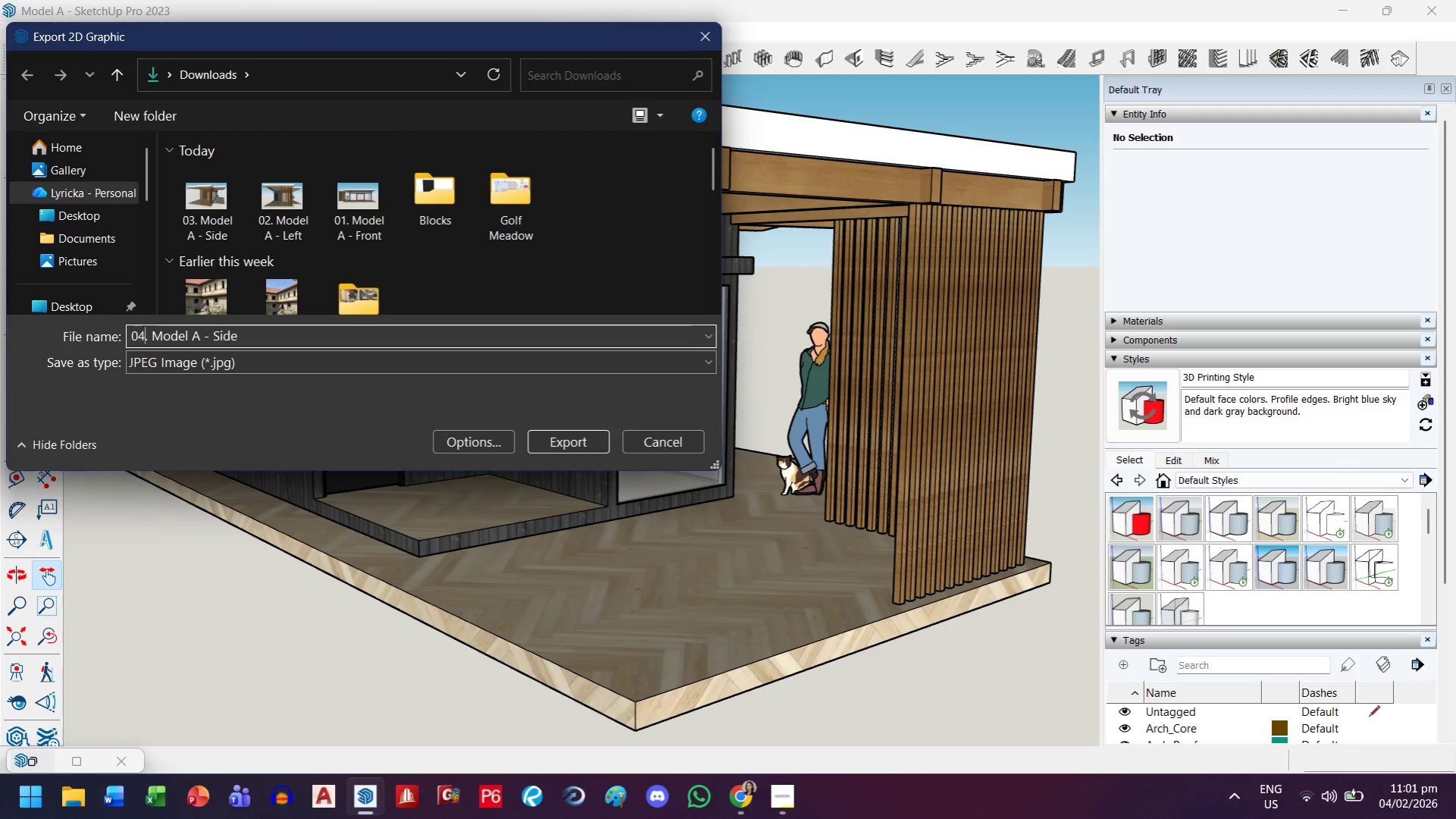 
key(4)
 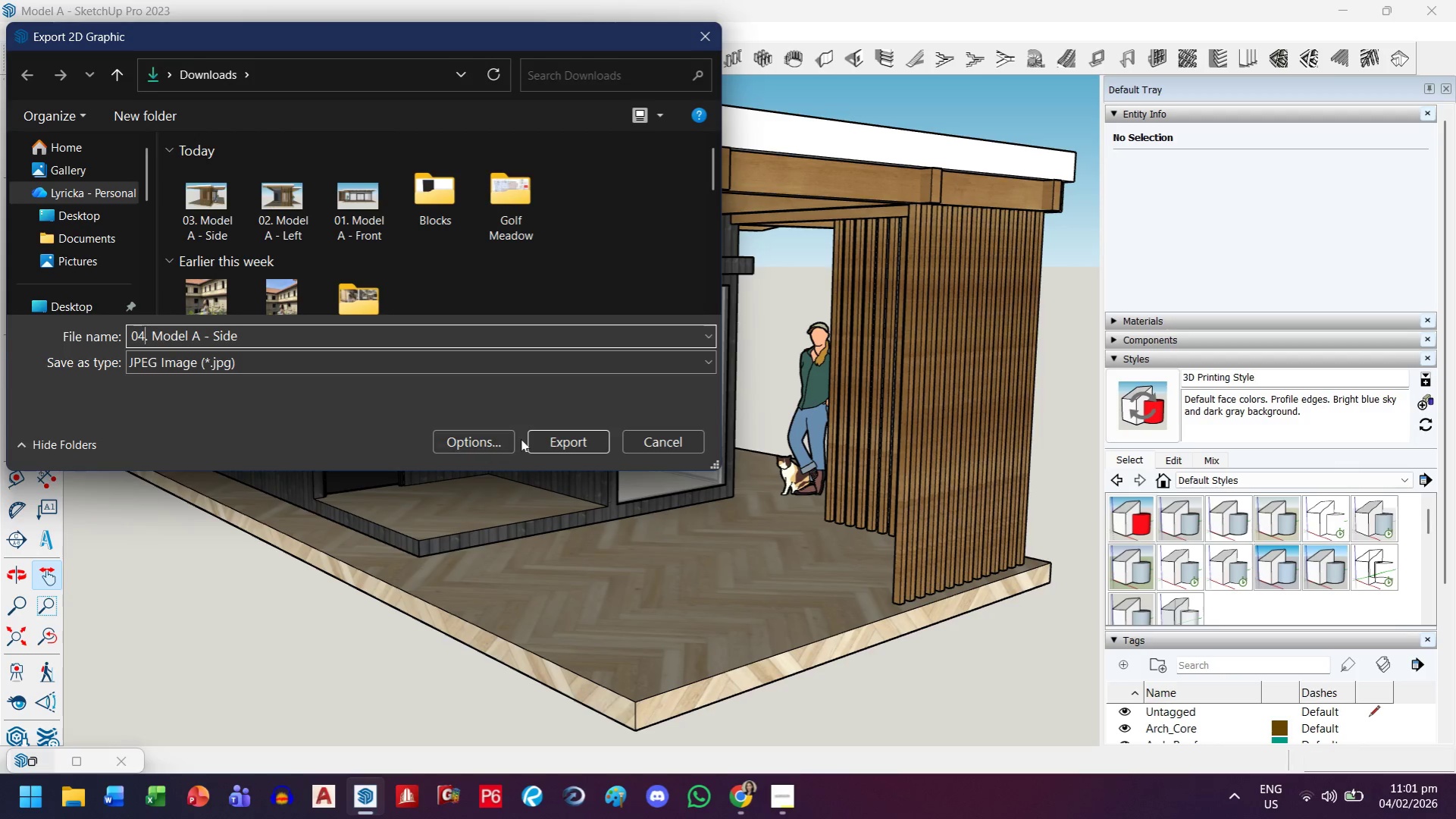 
left_click([545, 441])
 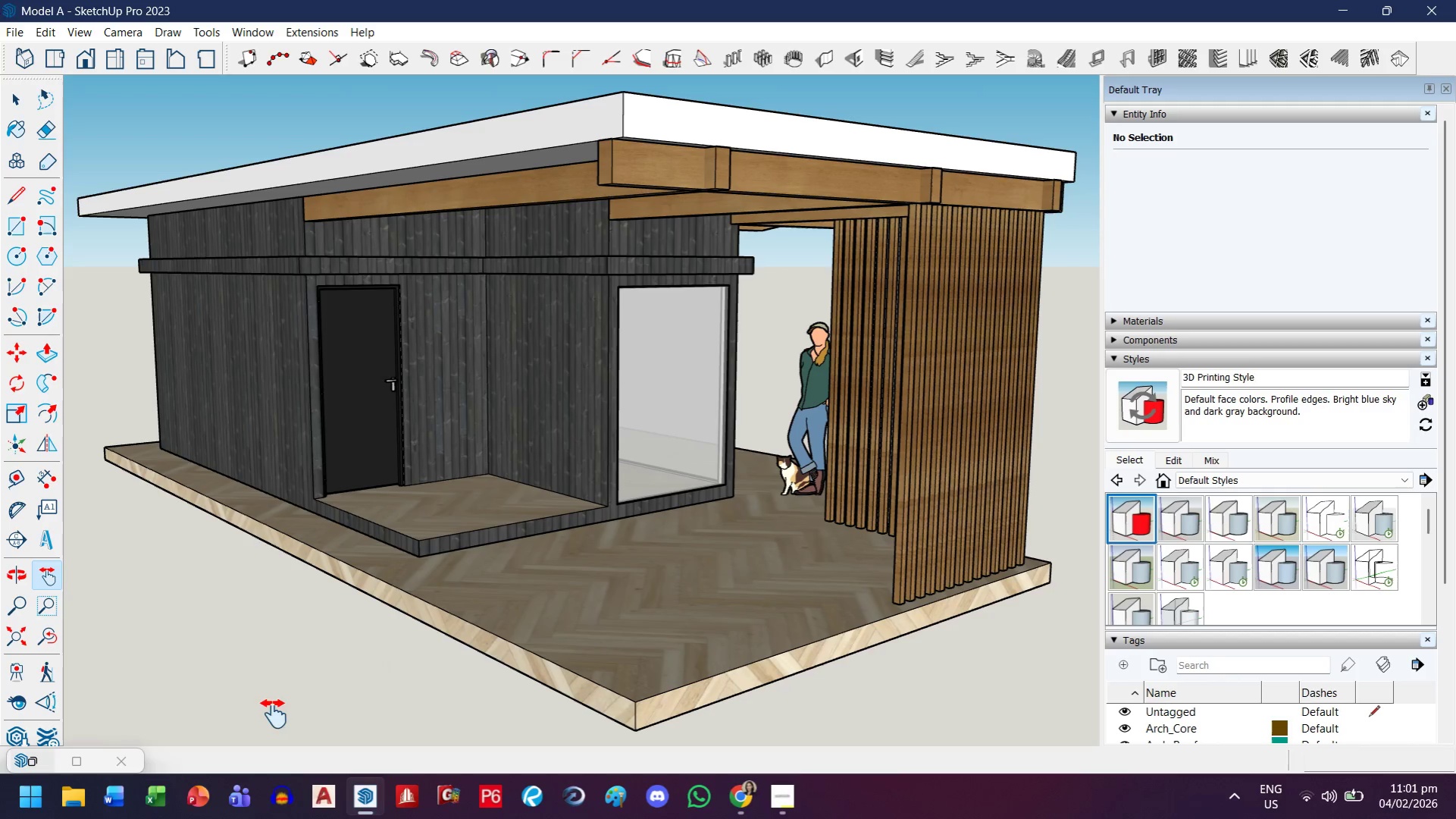 
wait(6.41)
 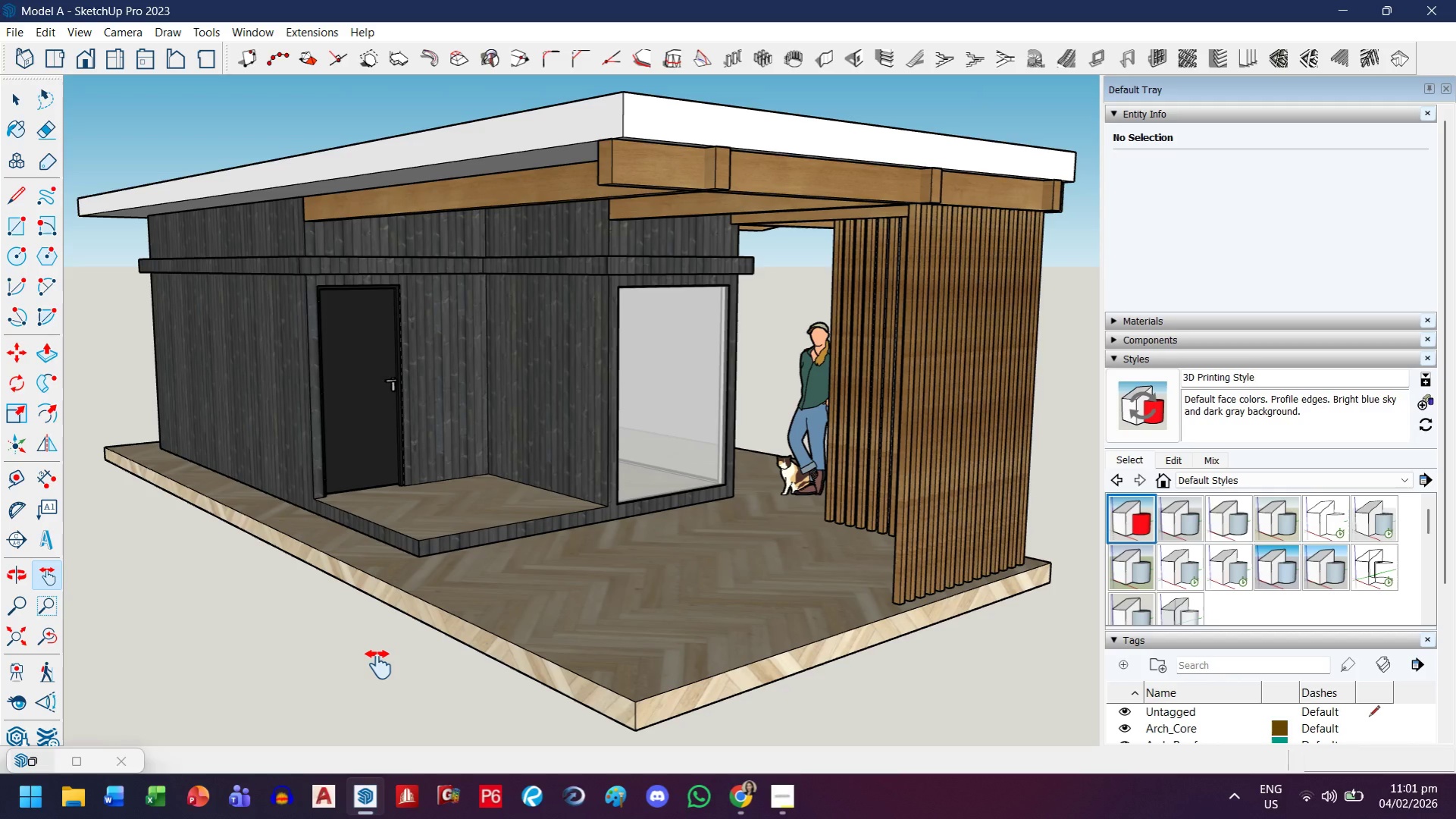 
left_click([775, 791])